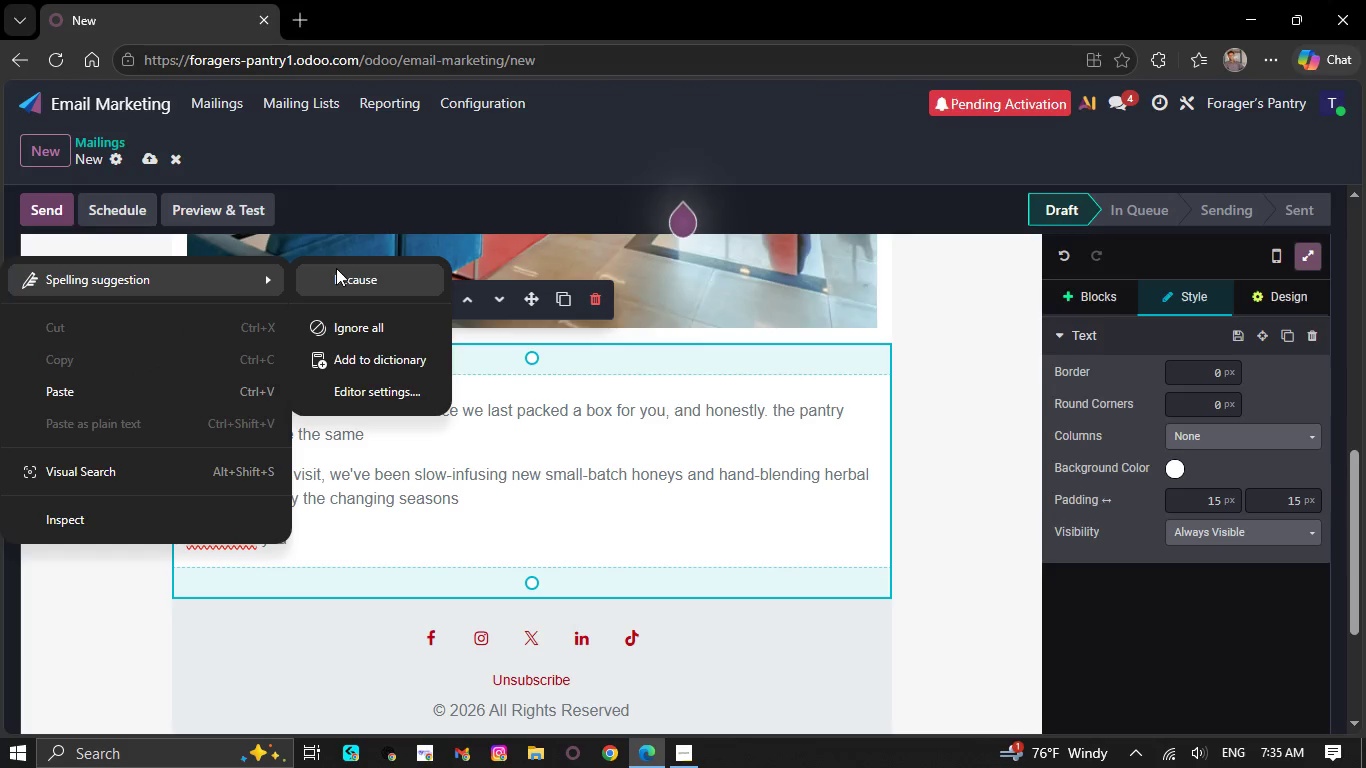 
double_click([336, 268])
 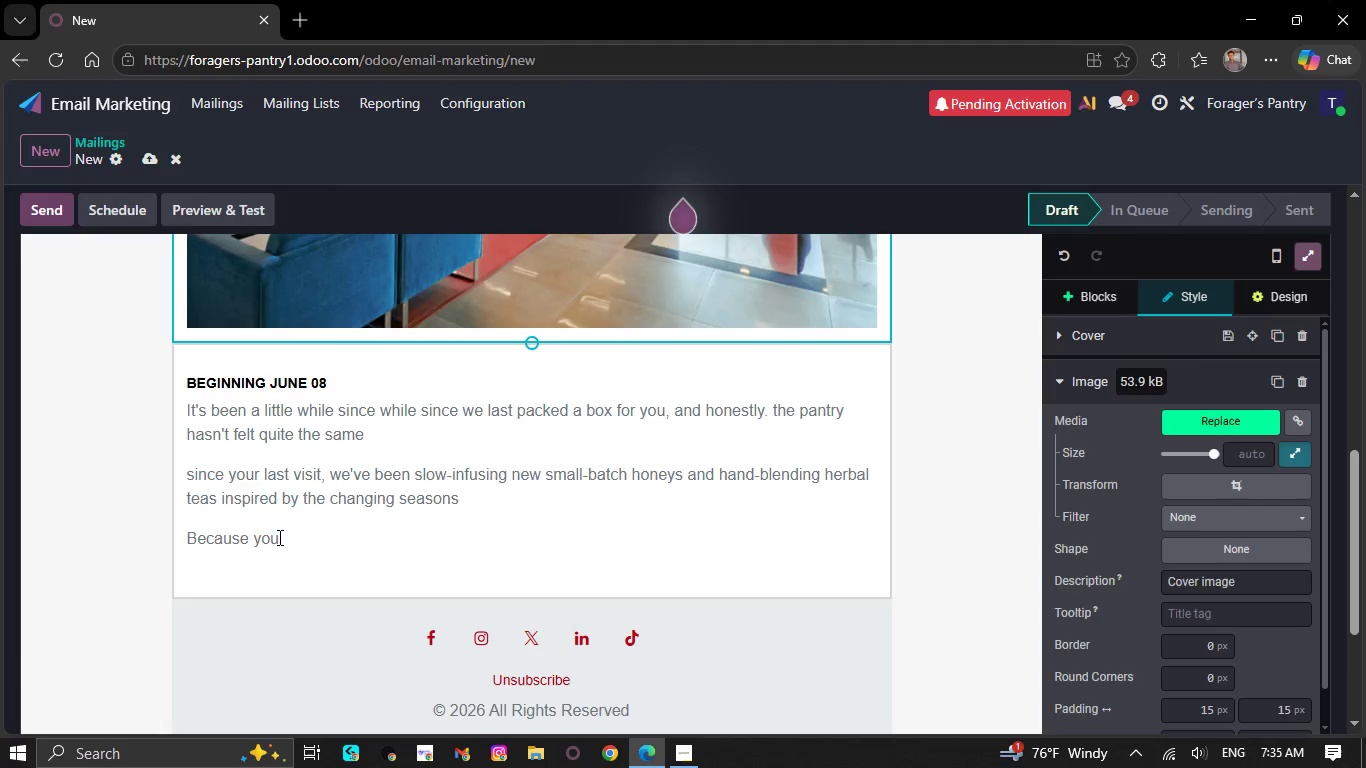 
wait(6.08)
 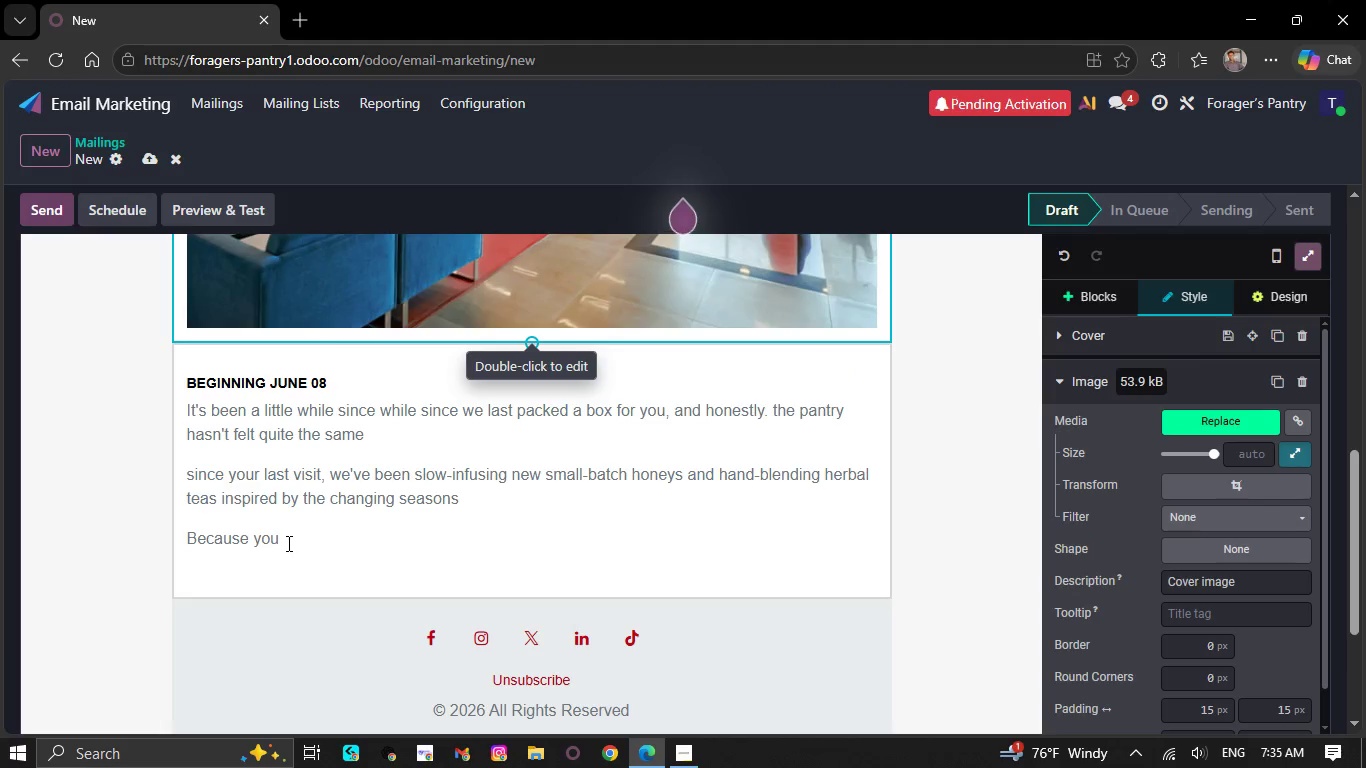 
type(onr)
key(Backspace)
type(es)
 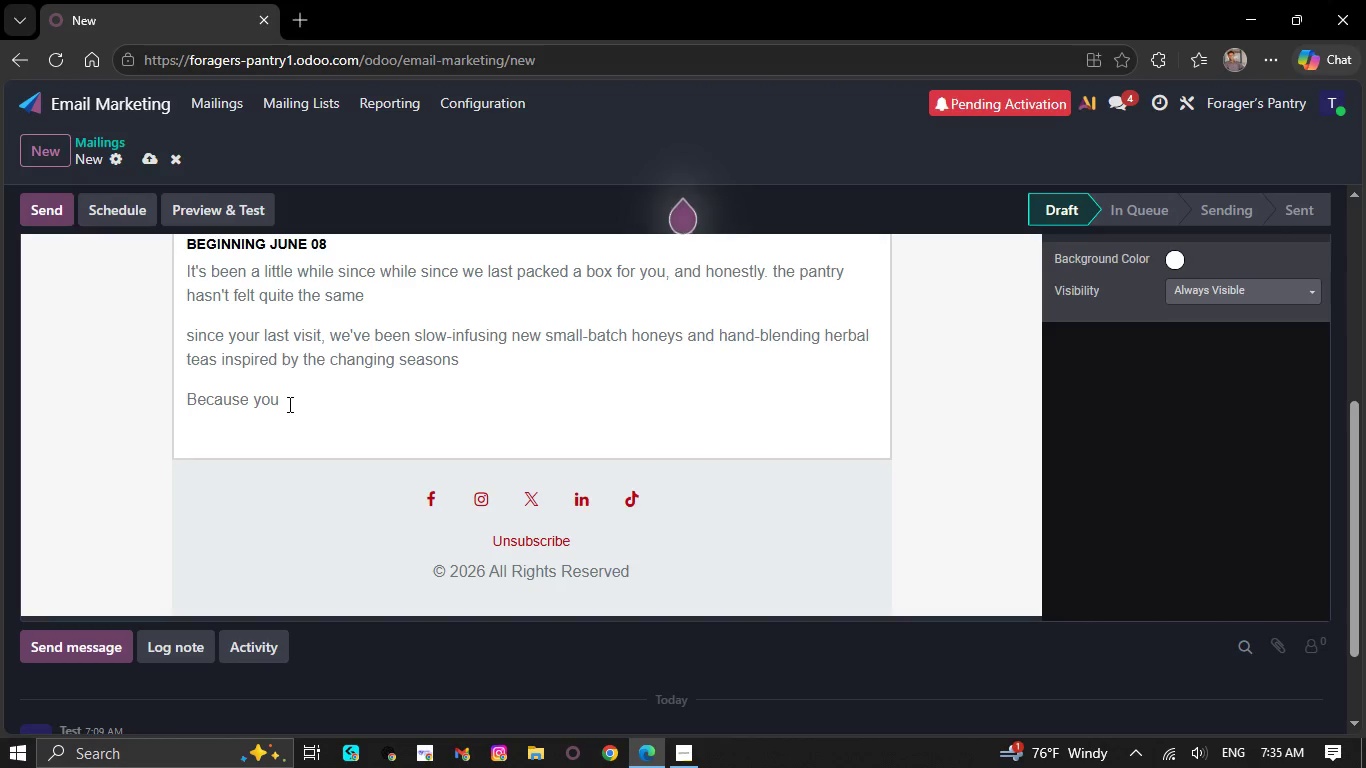 
wait(5.2)
 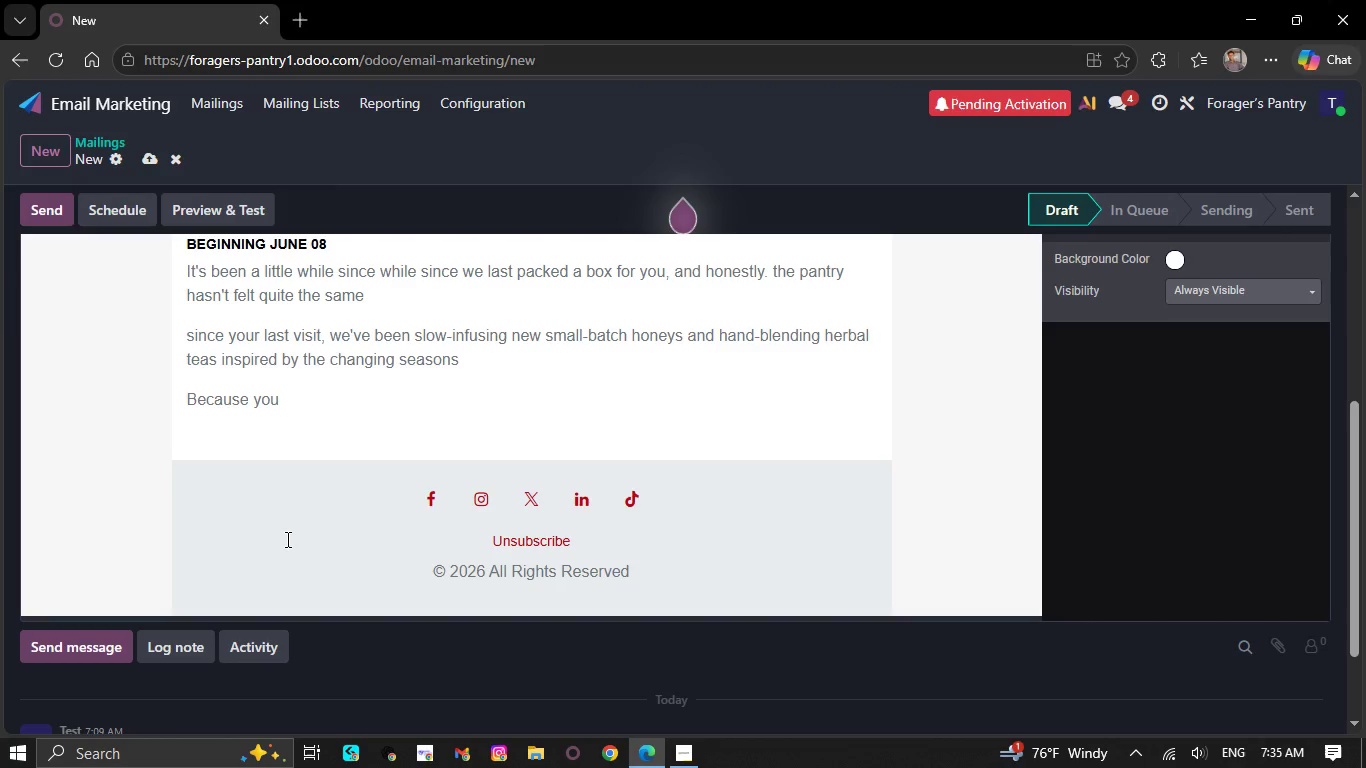 
double_click([286, 396])
 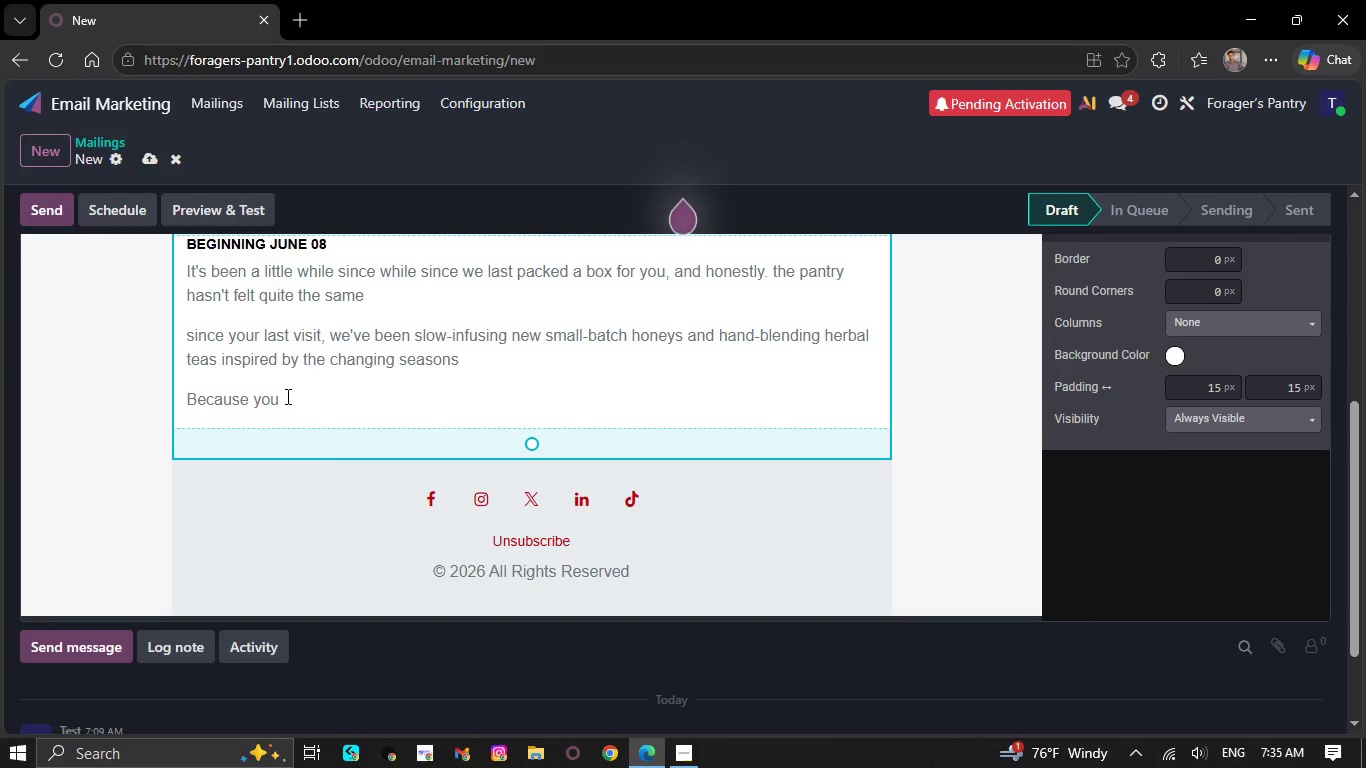 
type( )
key(Backspace)
type(ones)
 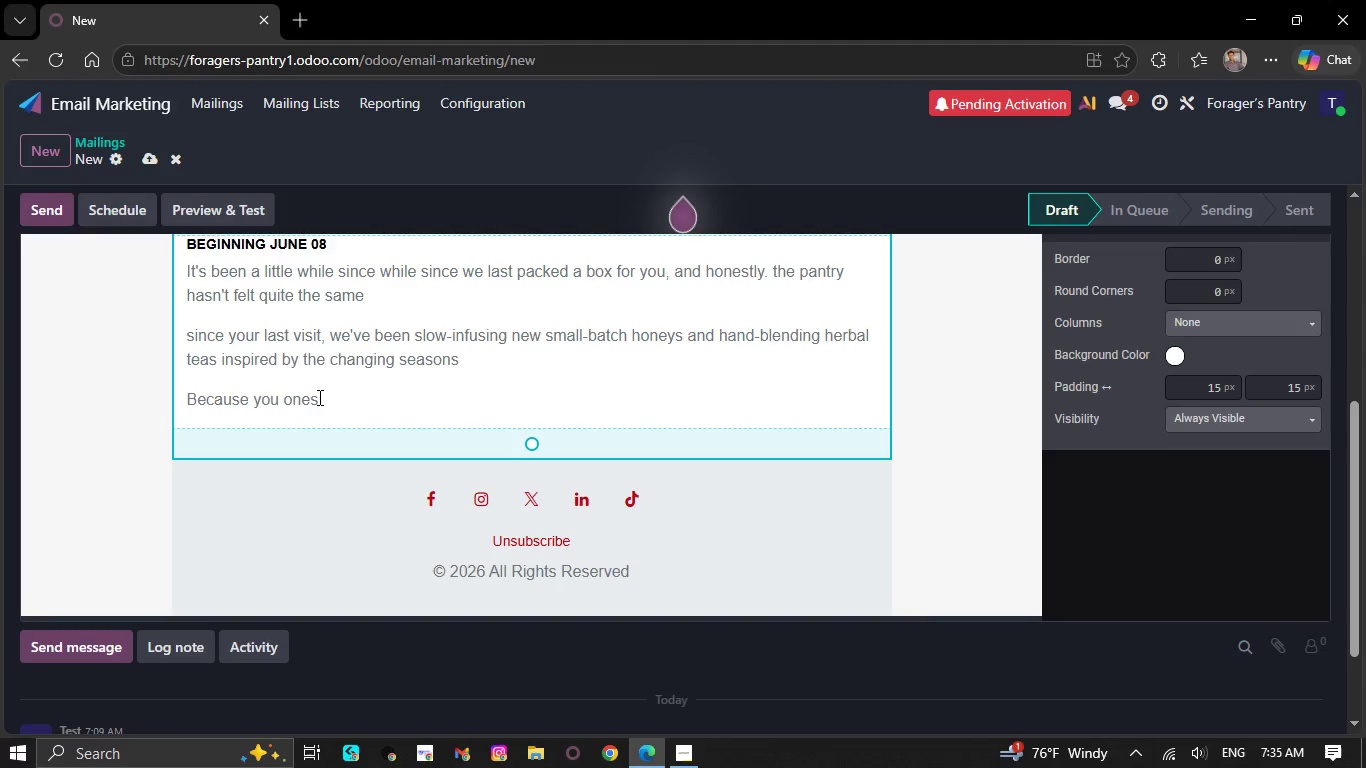 
wait(8.86)
 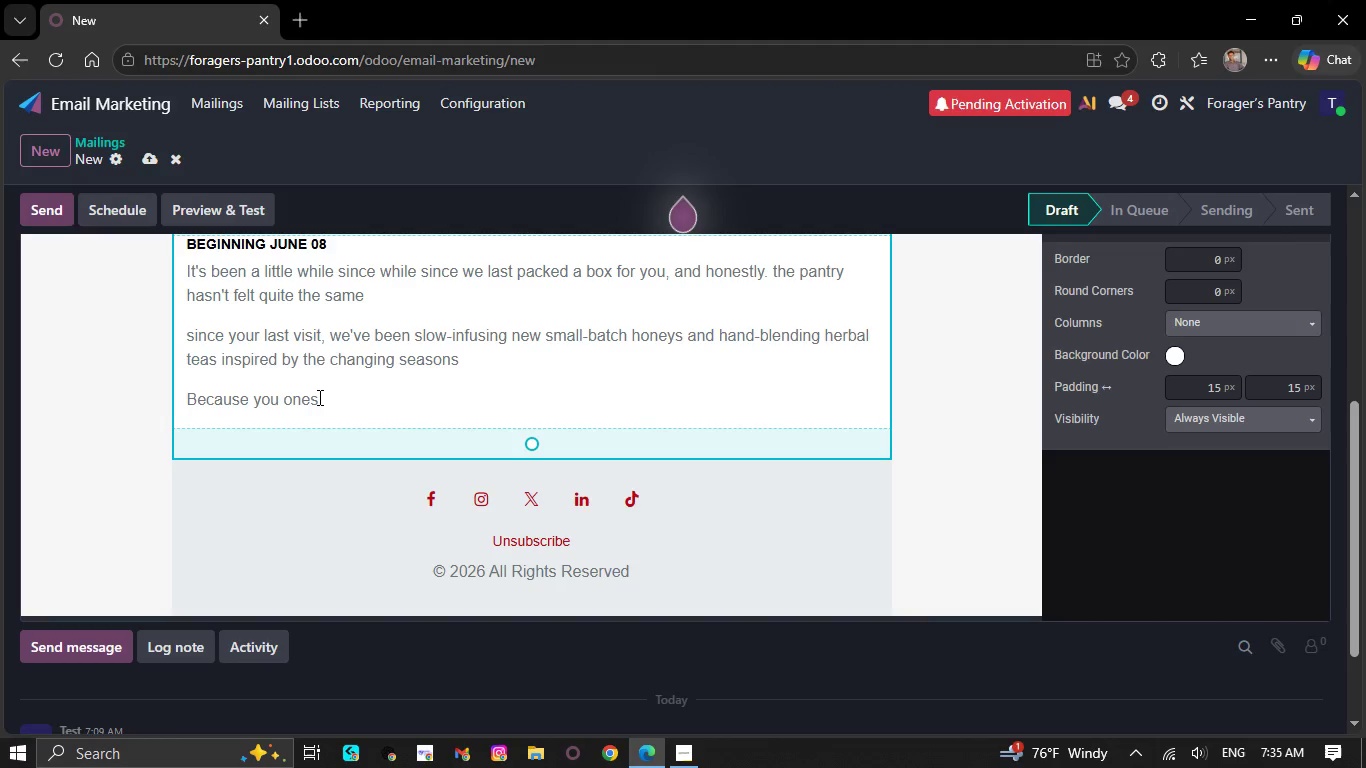 
key(Backspace)
type(cs)
 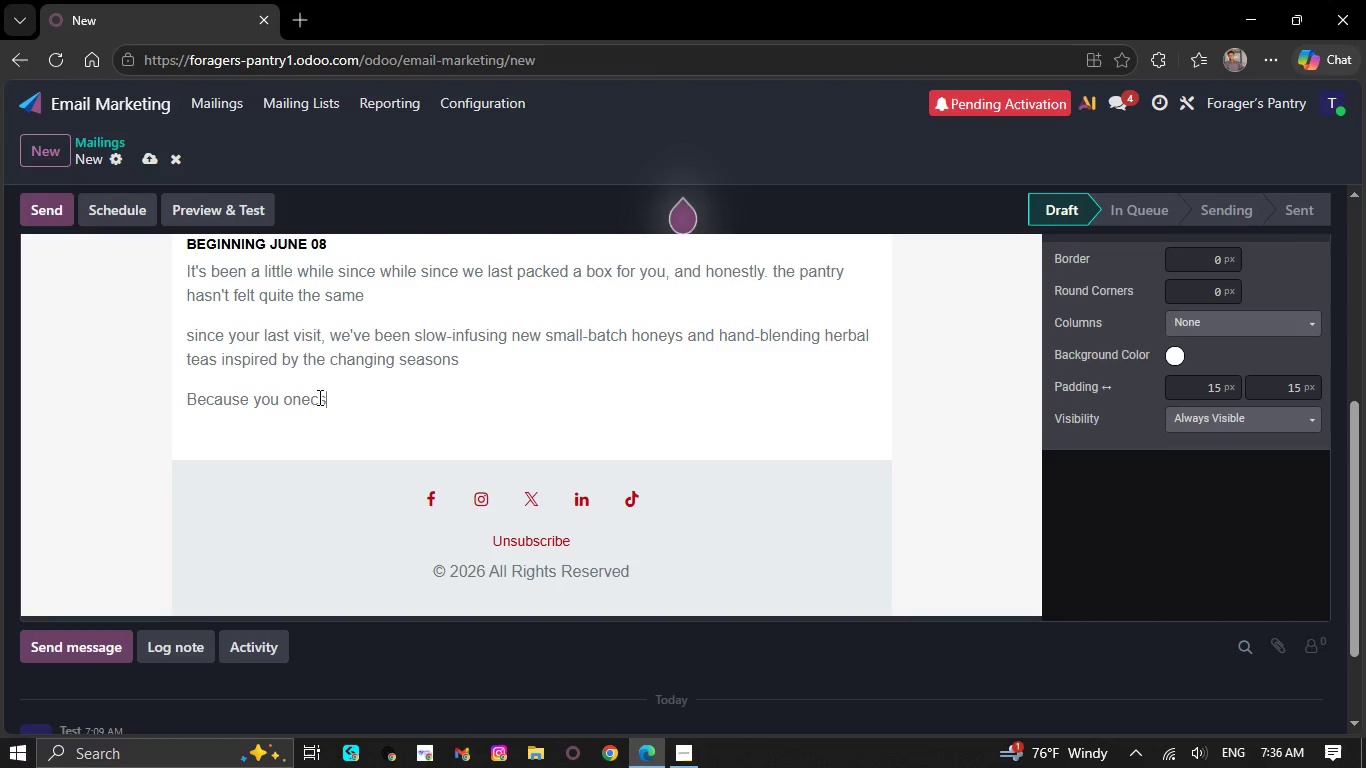 
wait(8.45)
 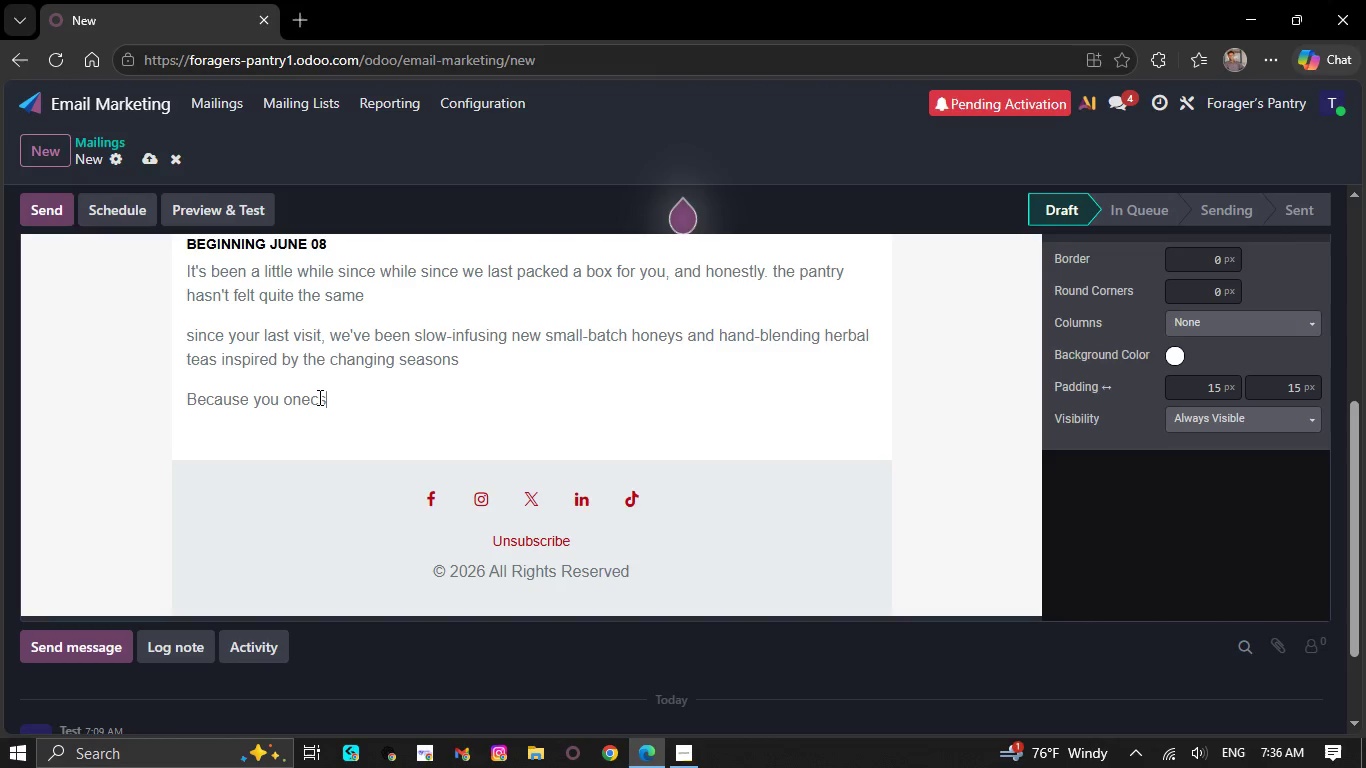 
key(Backspace)
 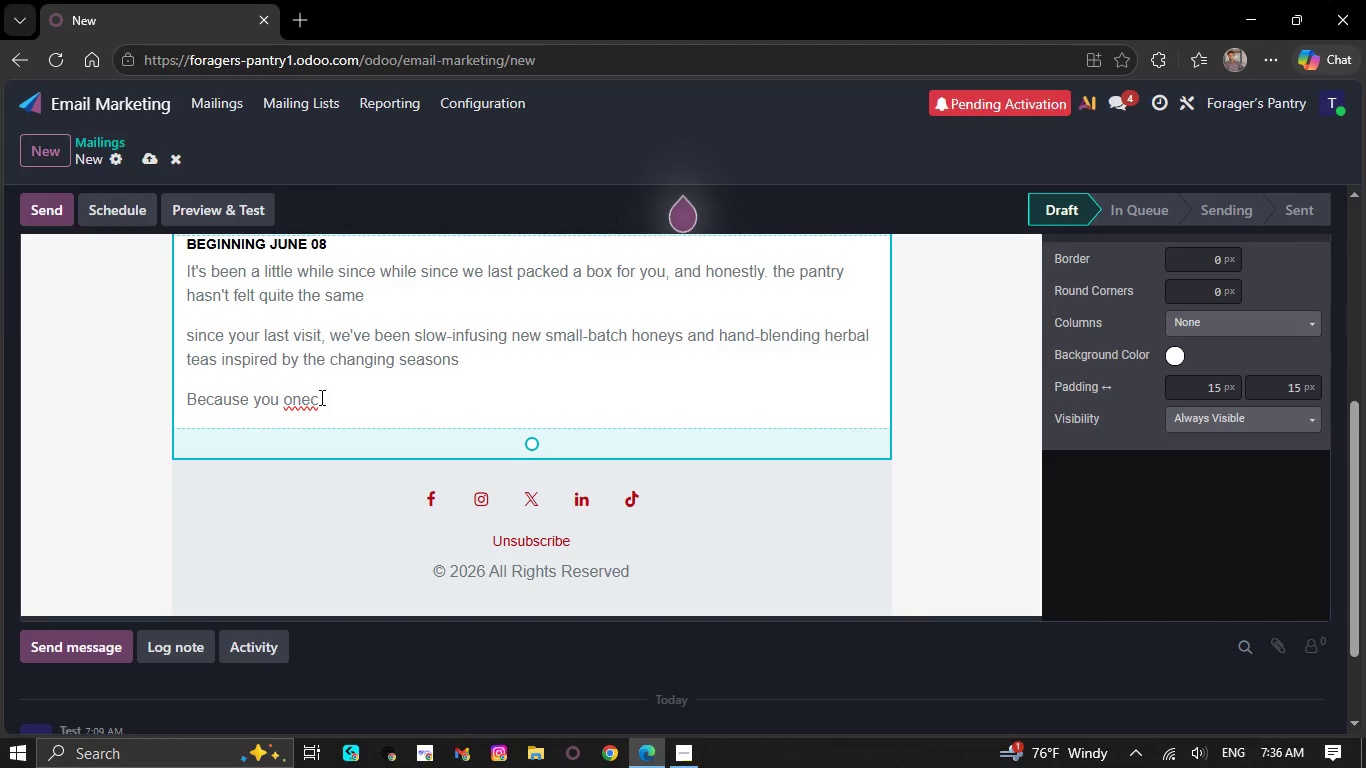 
right_click([318, 397])
 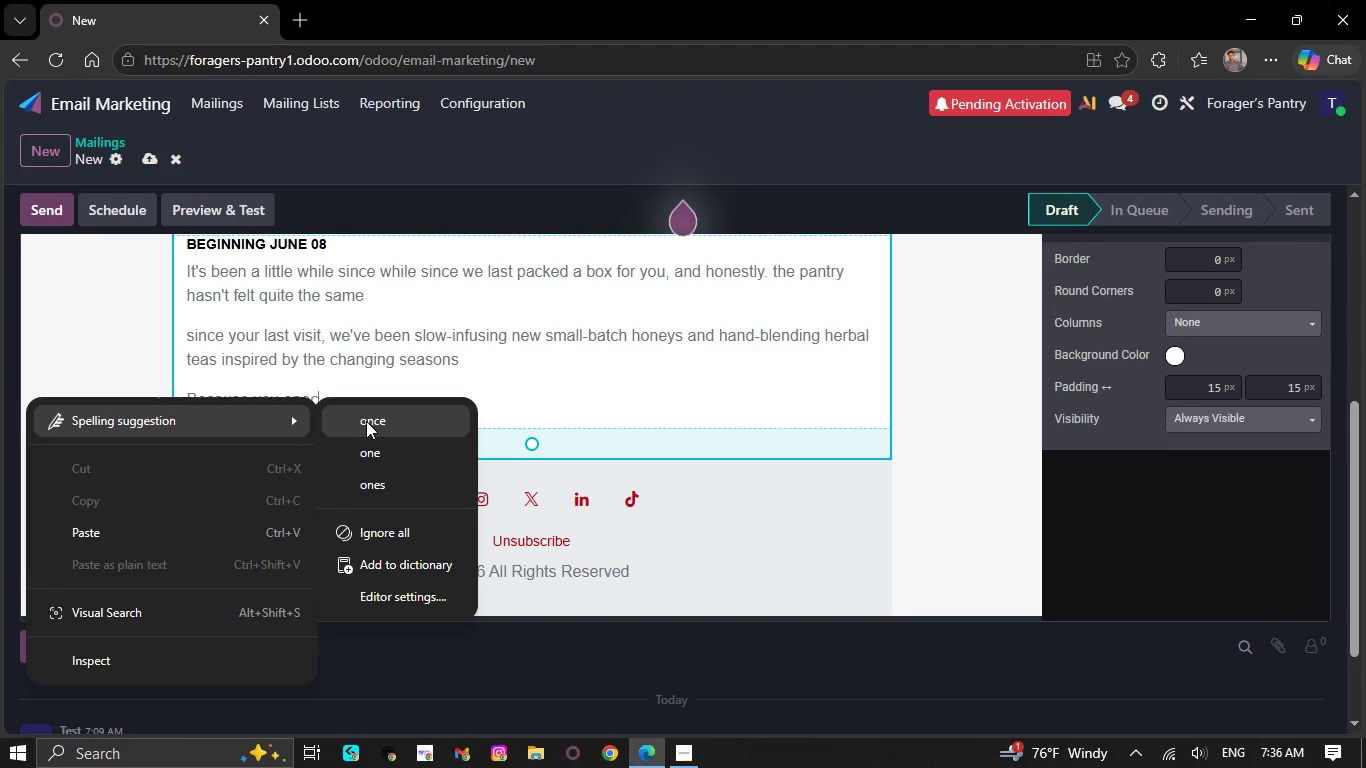 
double_click([366, 421])
 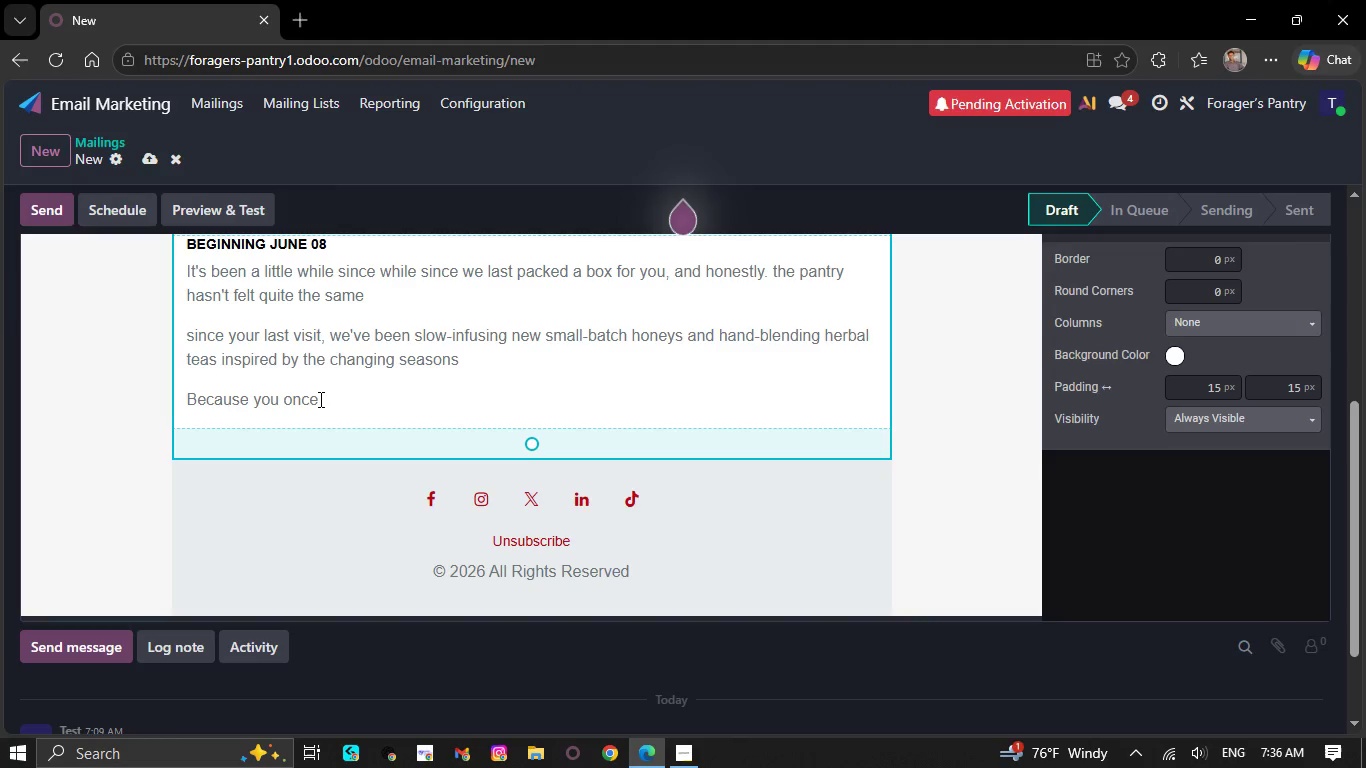 
wait(8.09)
 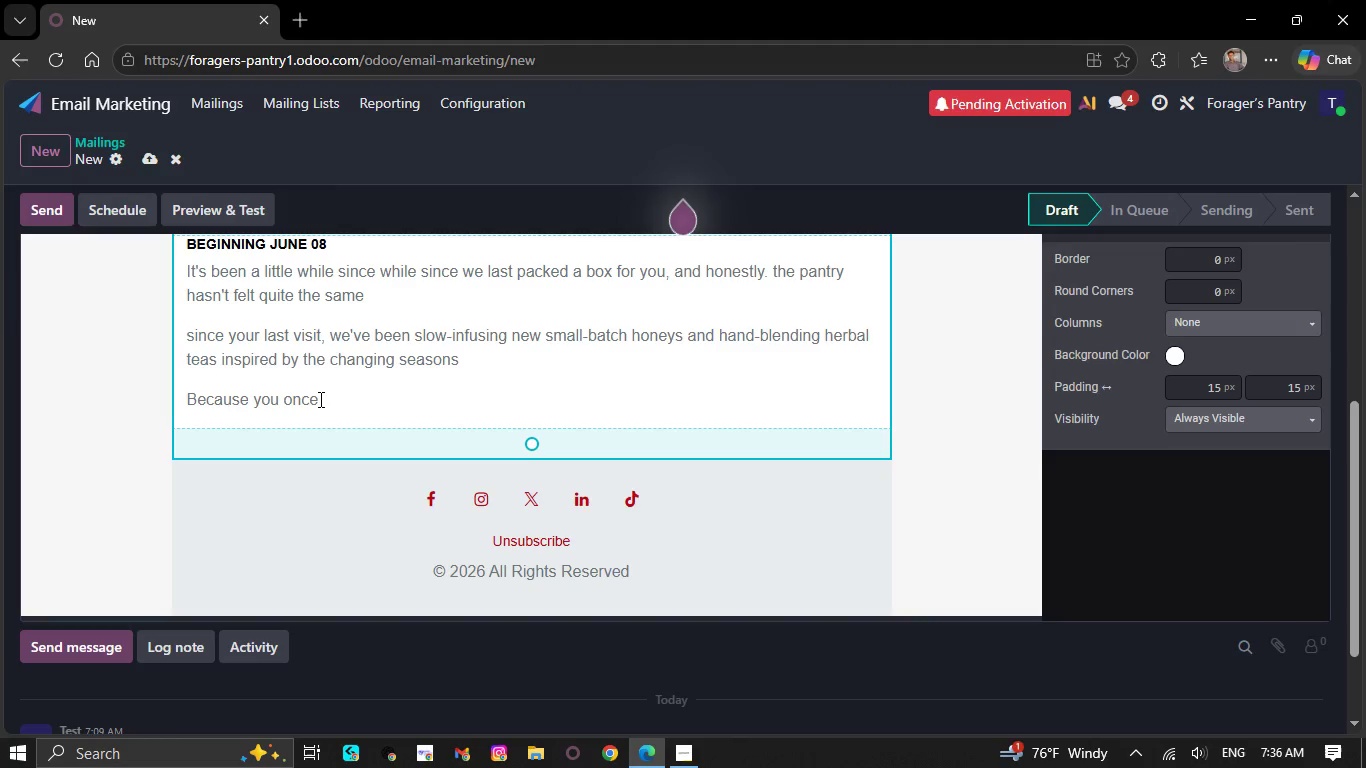 
type(loved    )
 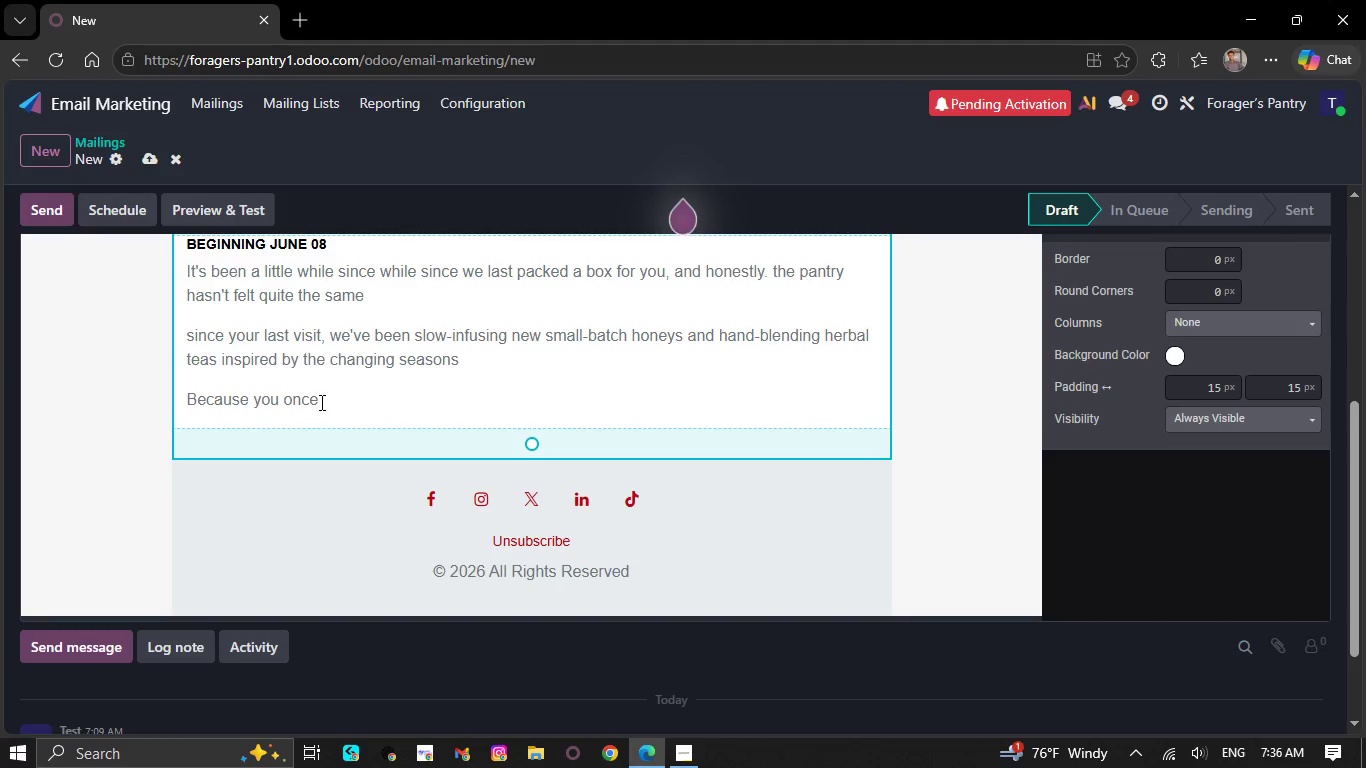 
left_click([320, 402])
 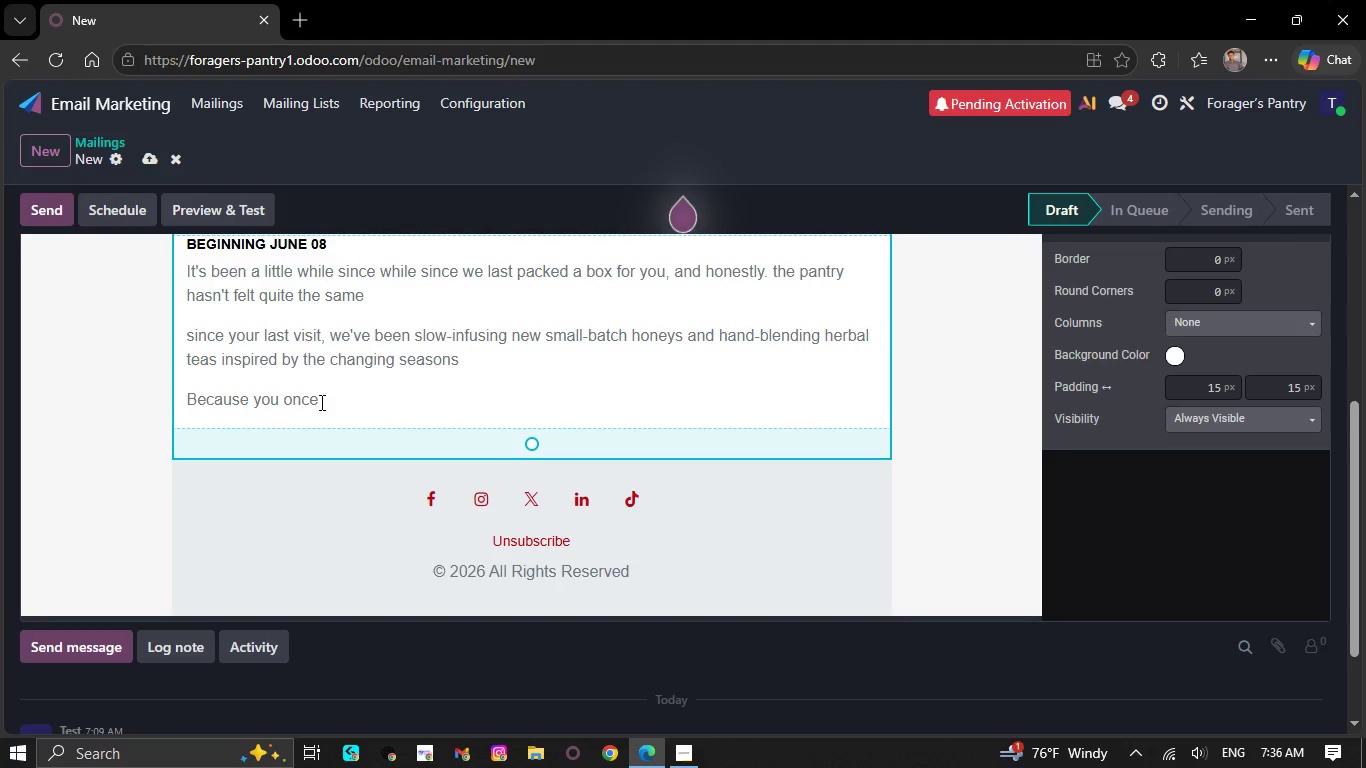 
type( lovd)
 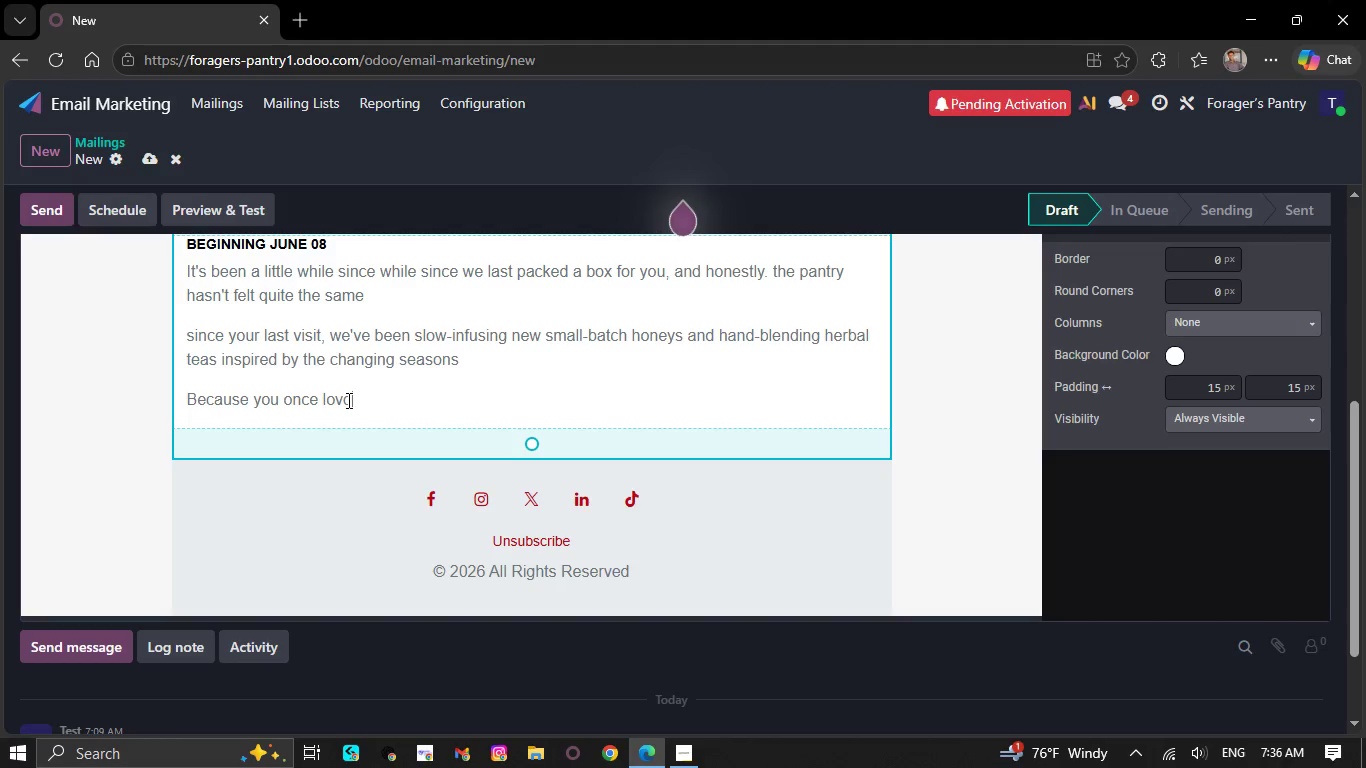 
wait(7.97)
 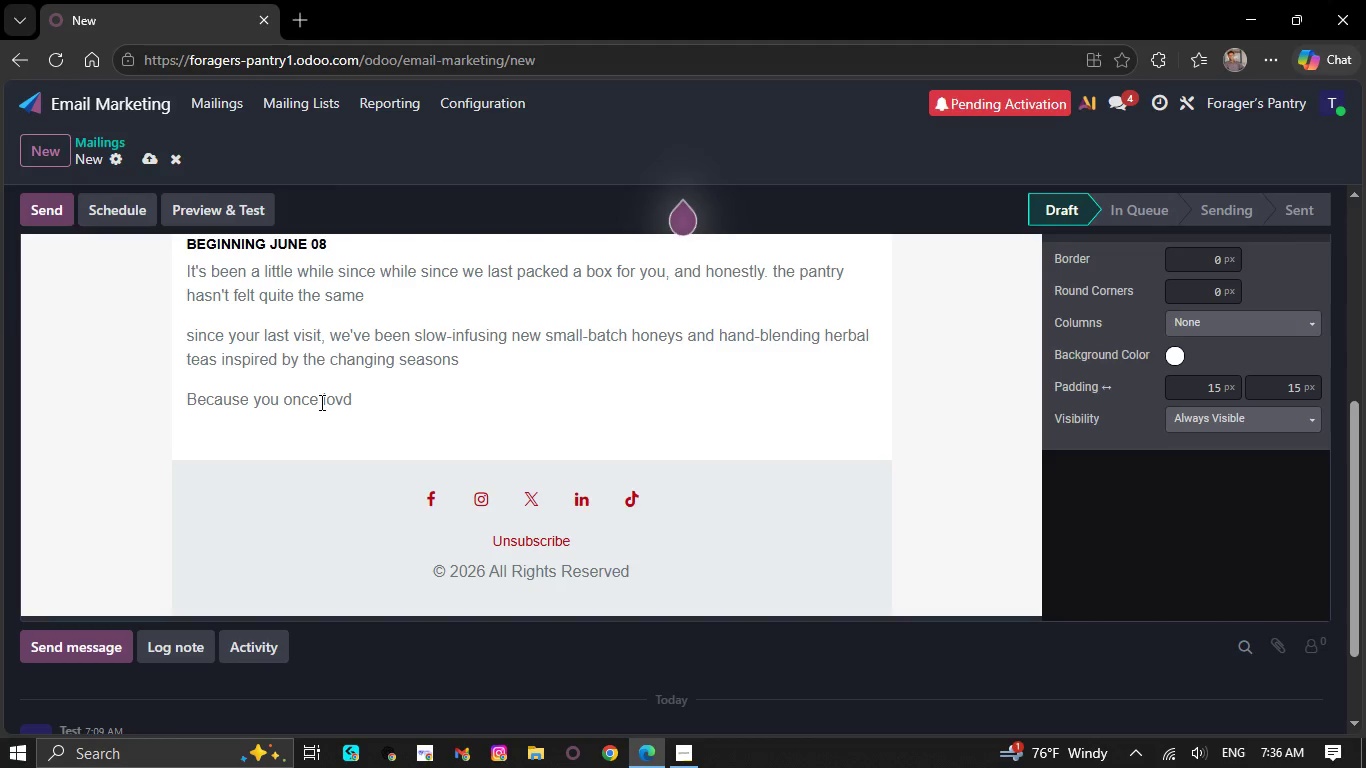 
key(E)
 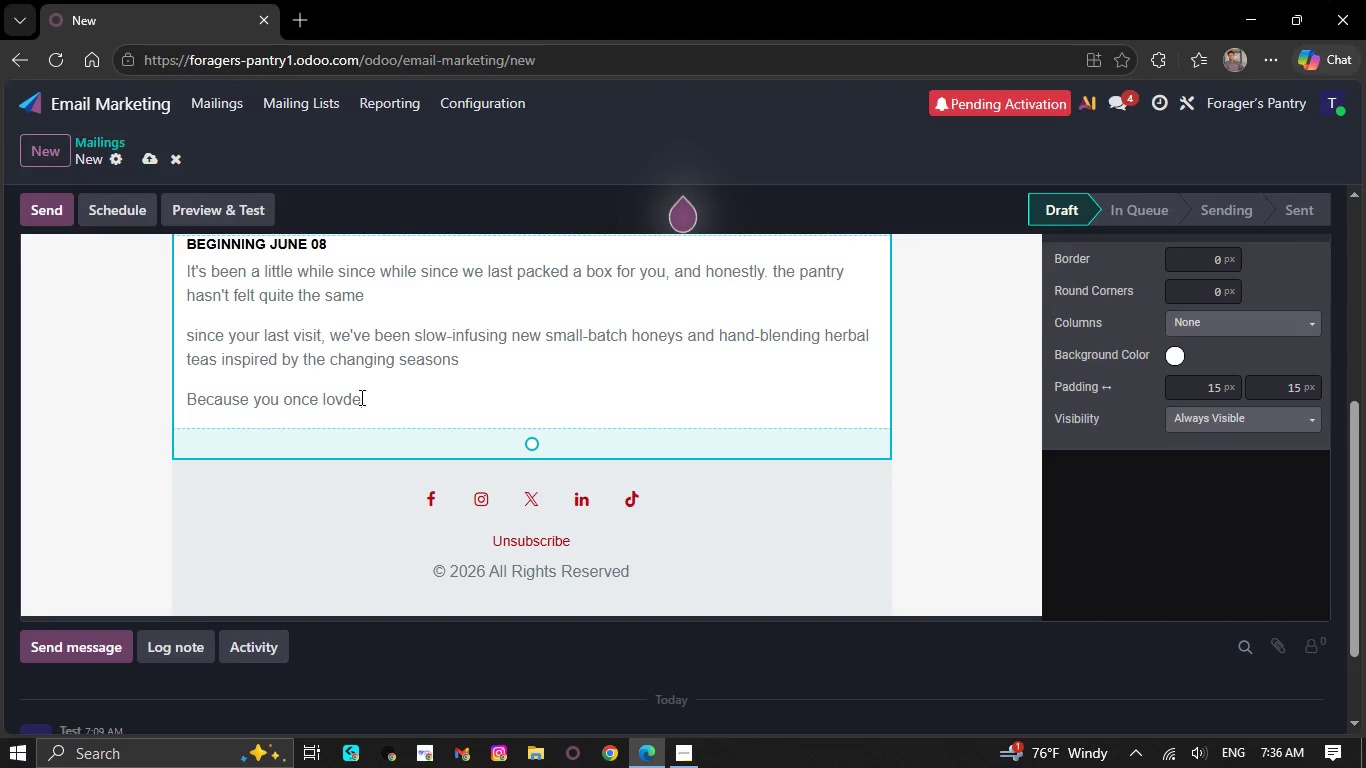 
key(Backspace)
 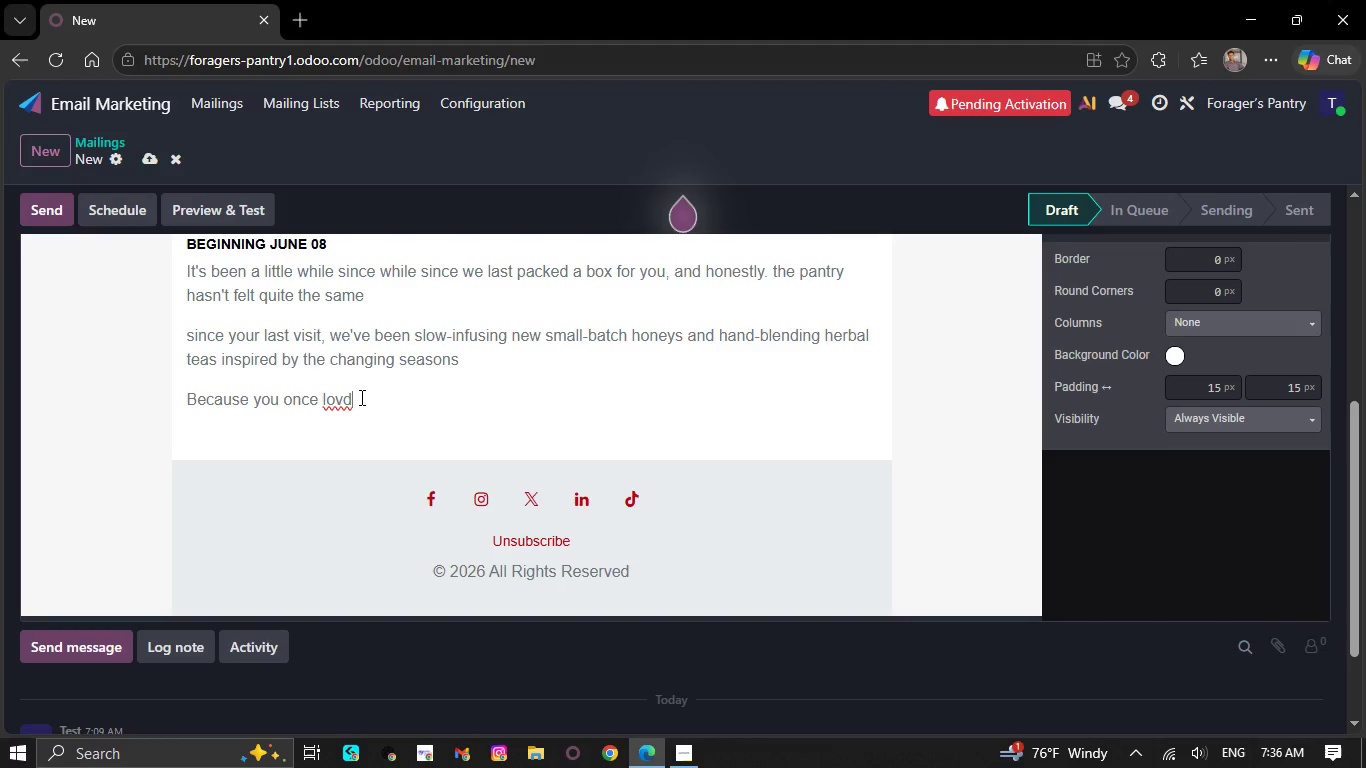 
right_click([360, 397])
 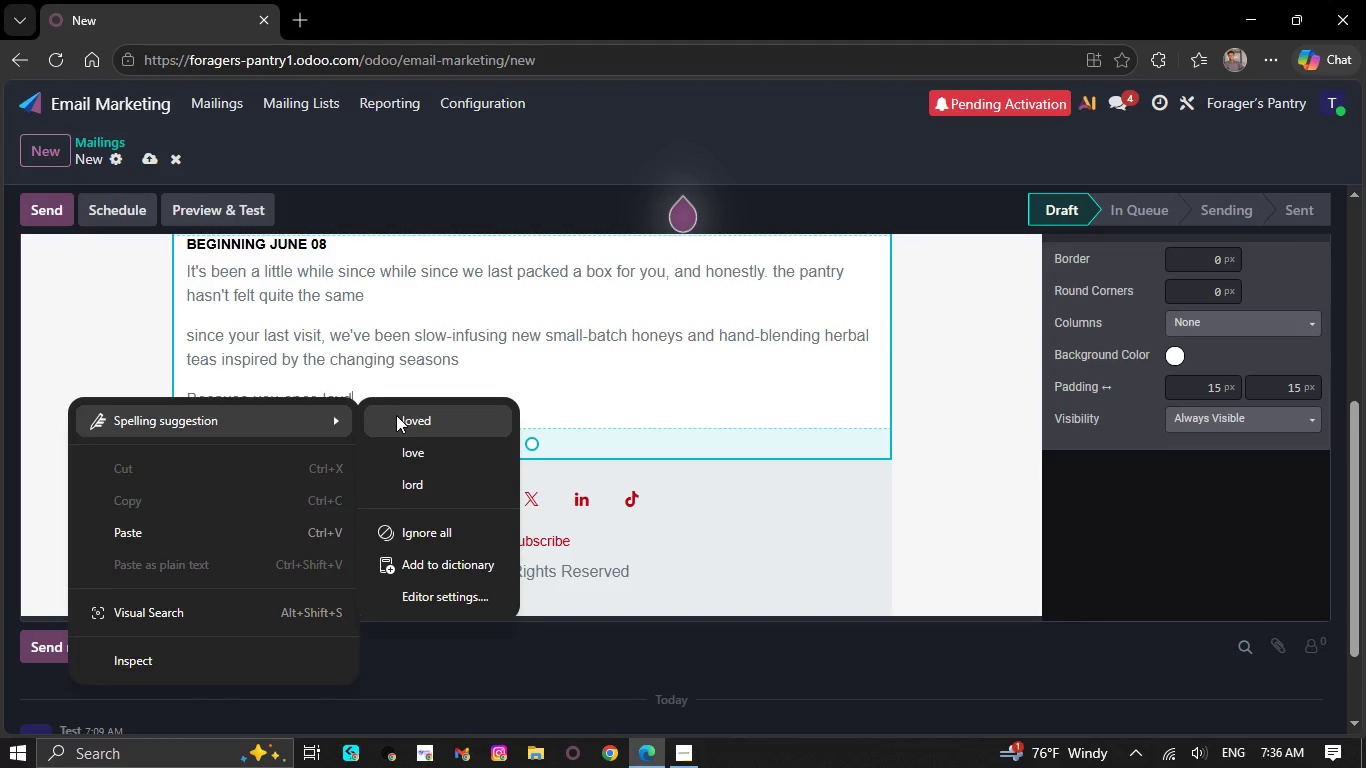 
double_click([396, 415])
 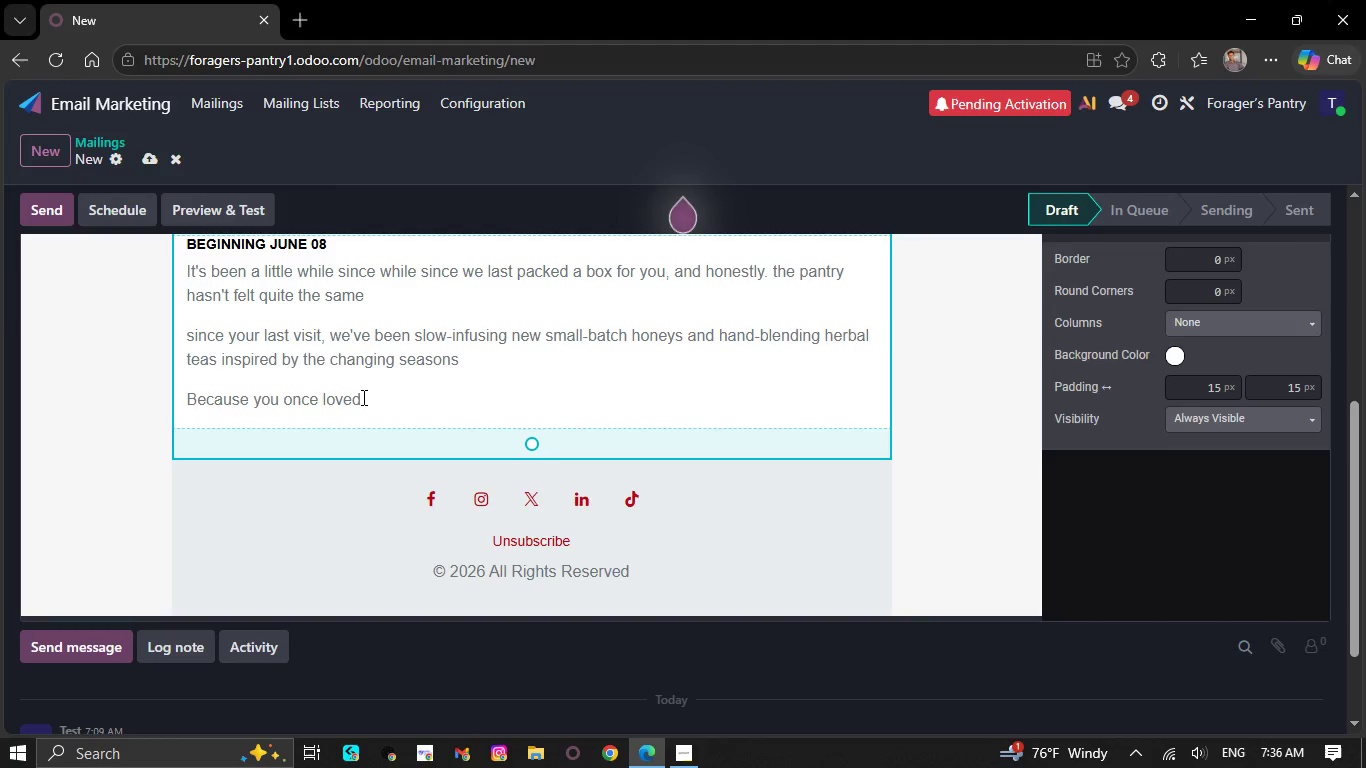 
key(Space)
 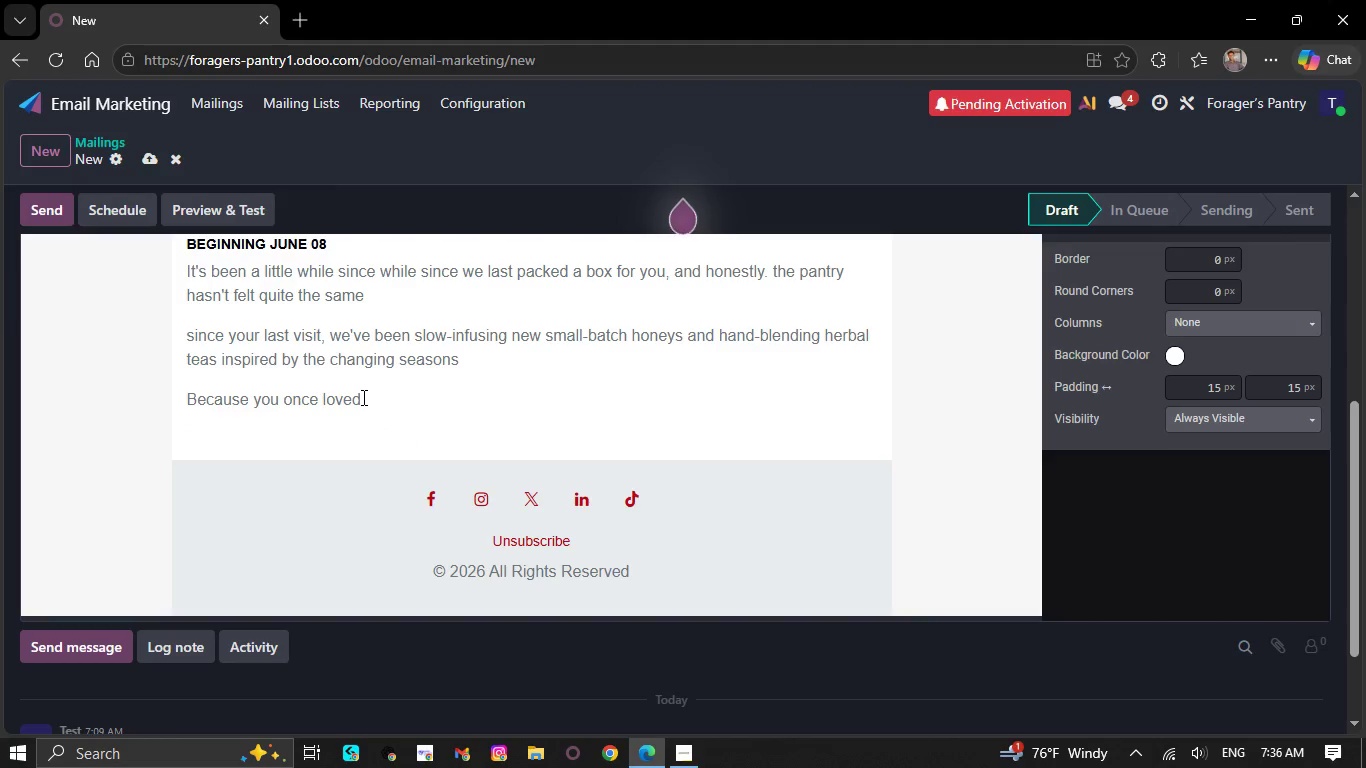 
key(Space)
 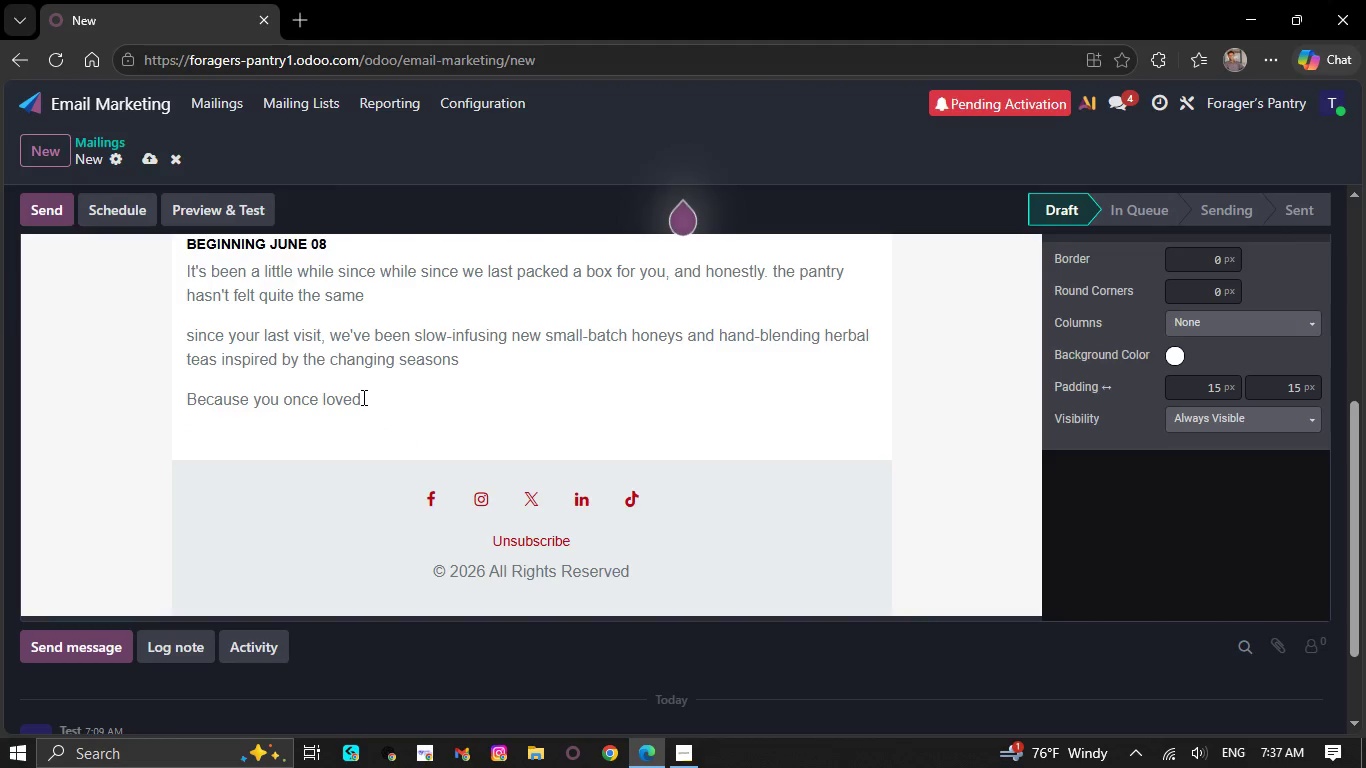 
key(Space)
 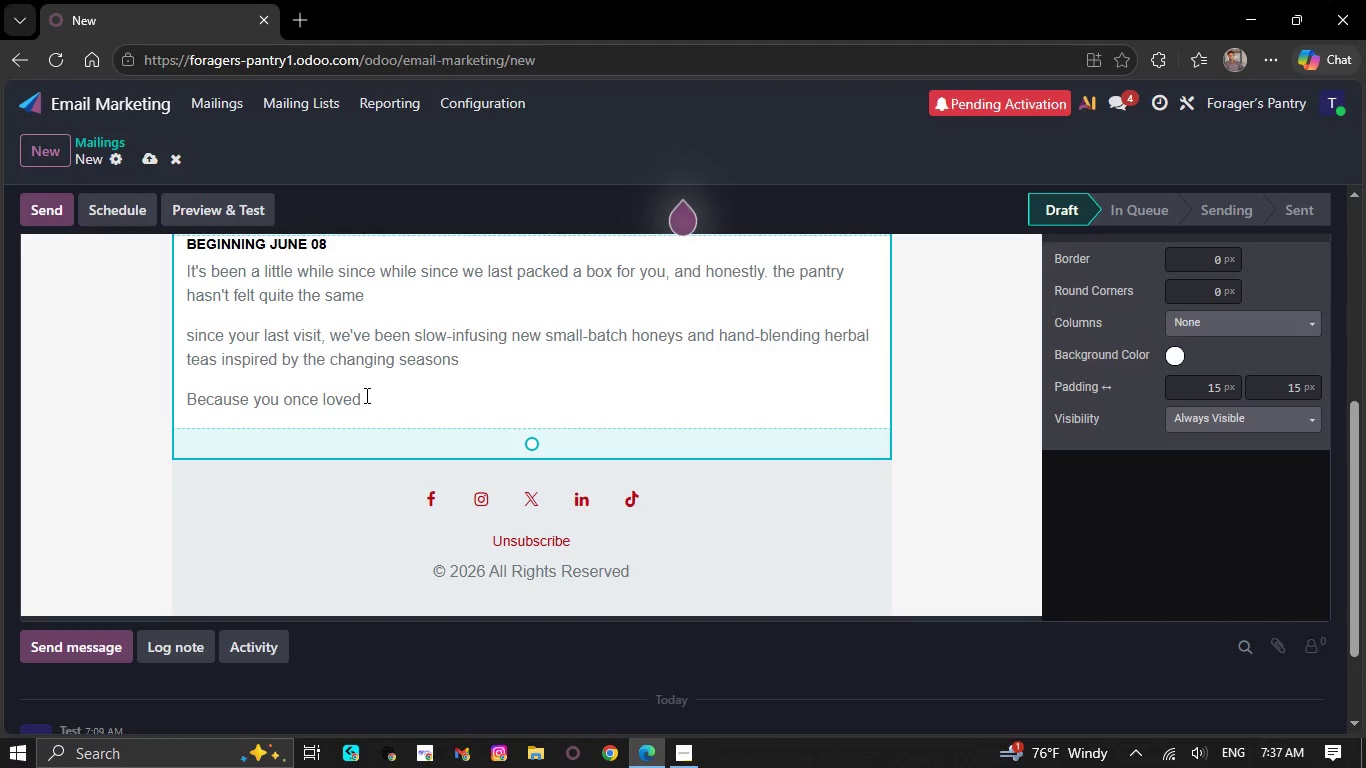 
wait(5.36)
 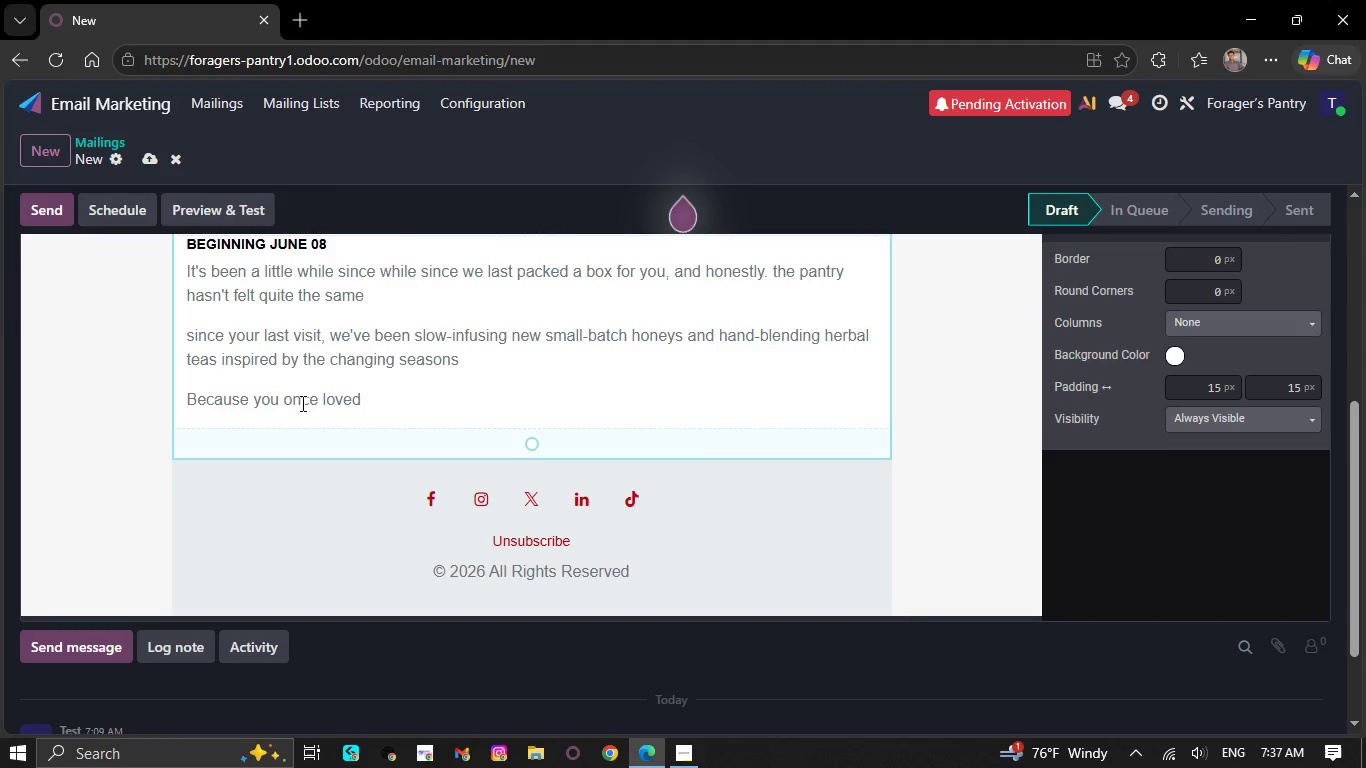 
key(L)
 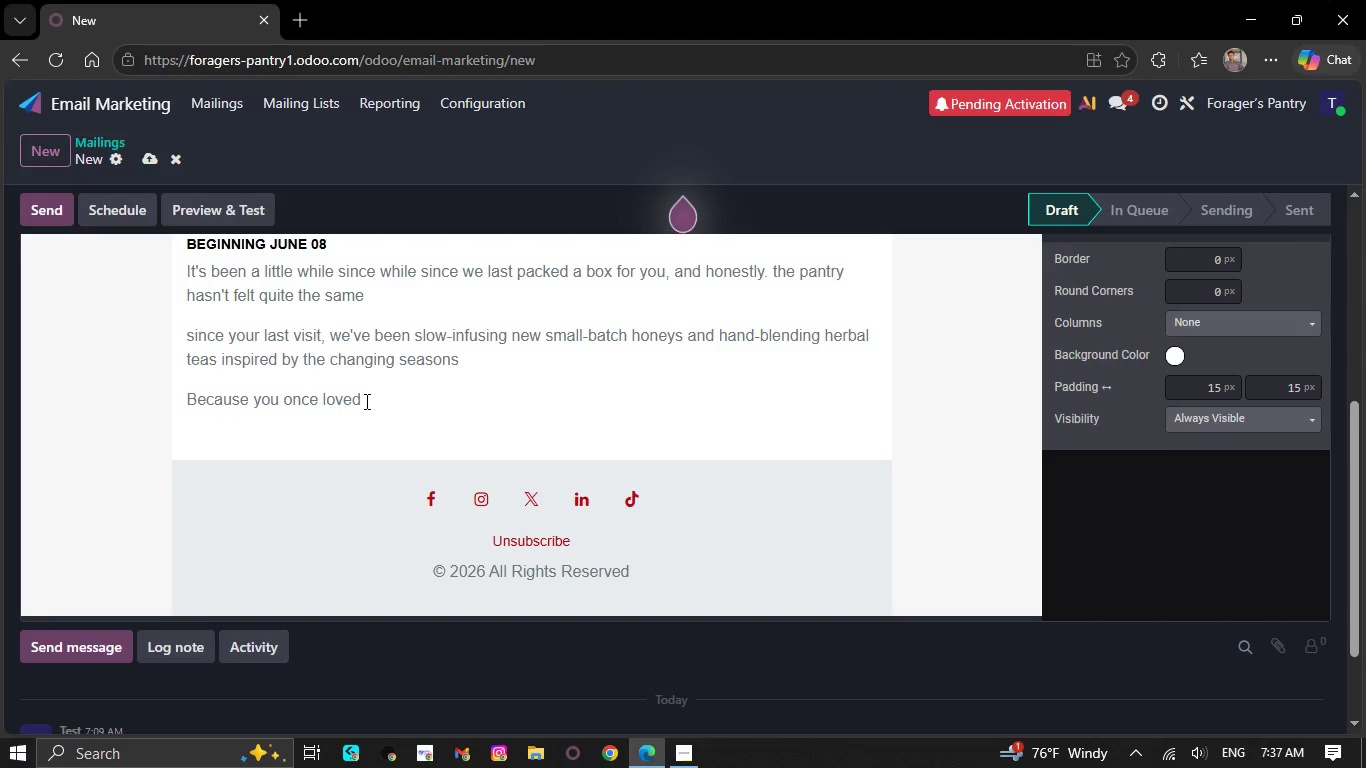 
key(Space)
 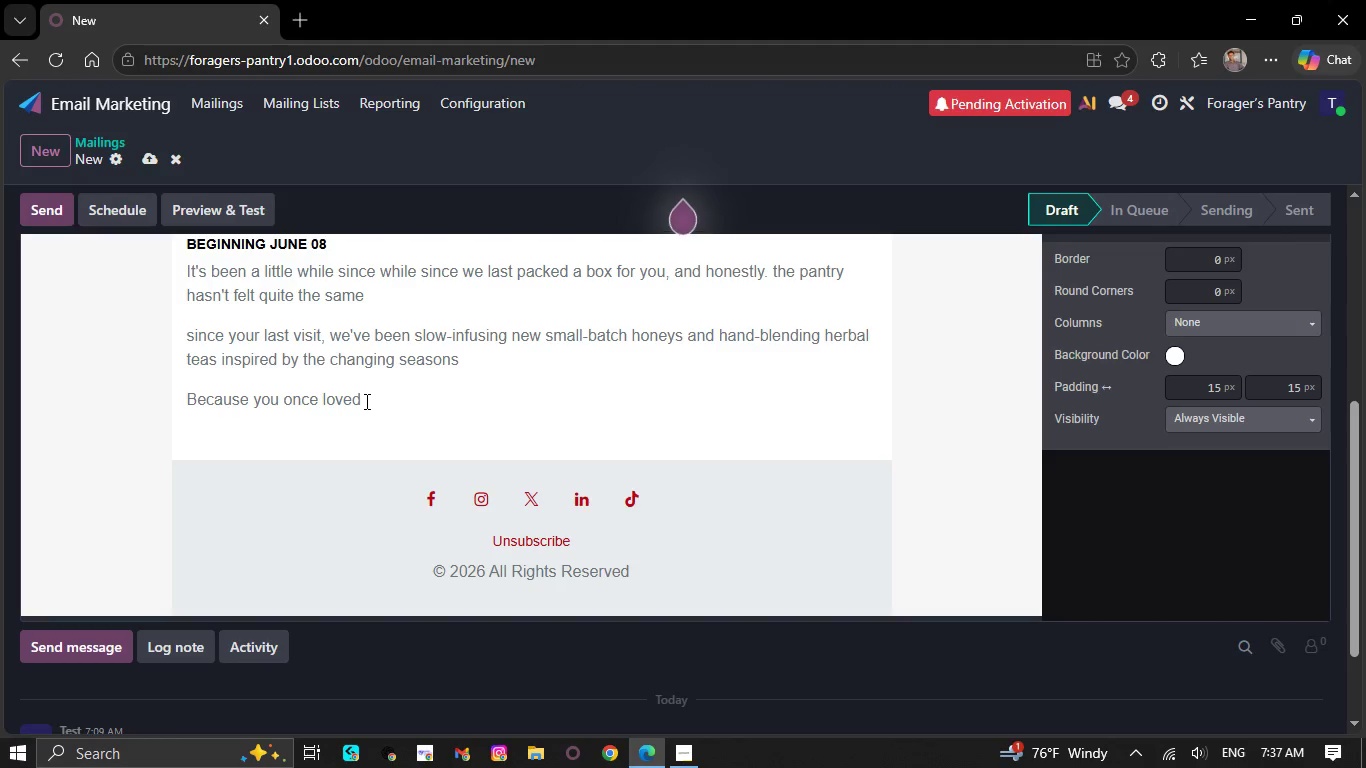 
key(Space)
 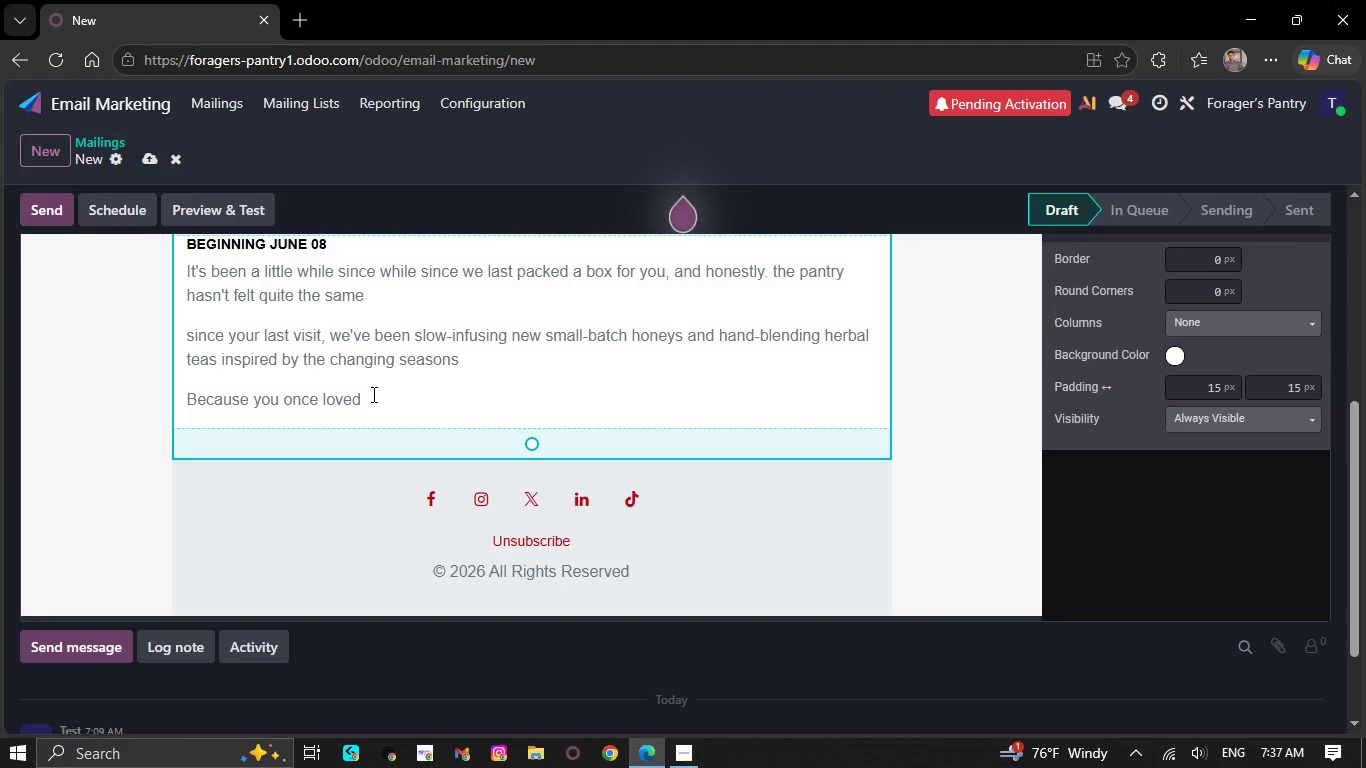 
double_click([367, 402])
 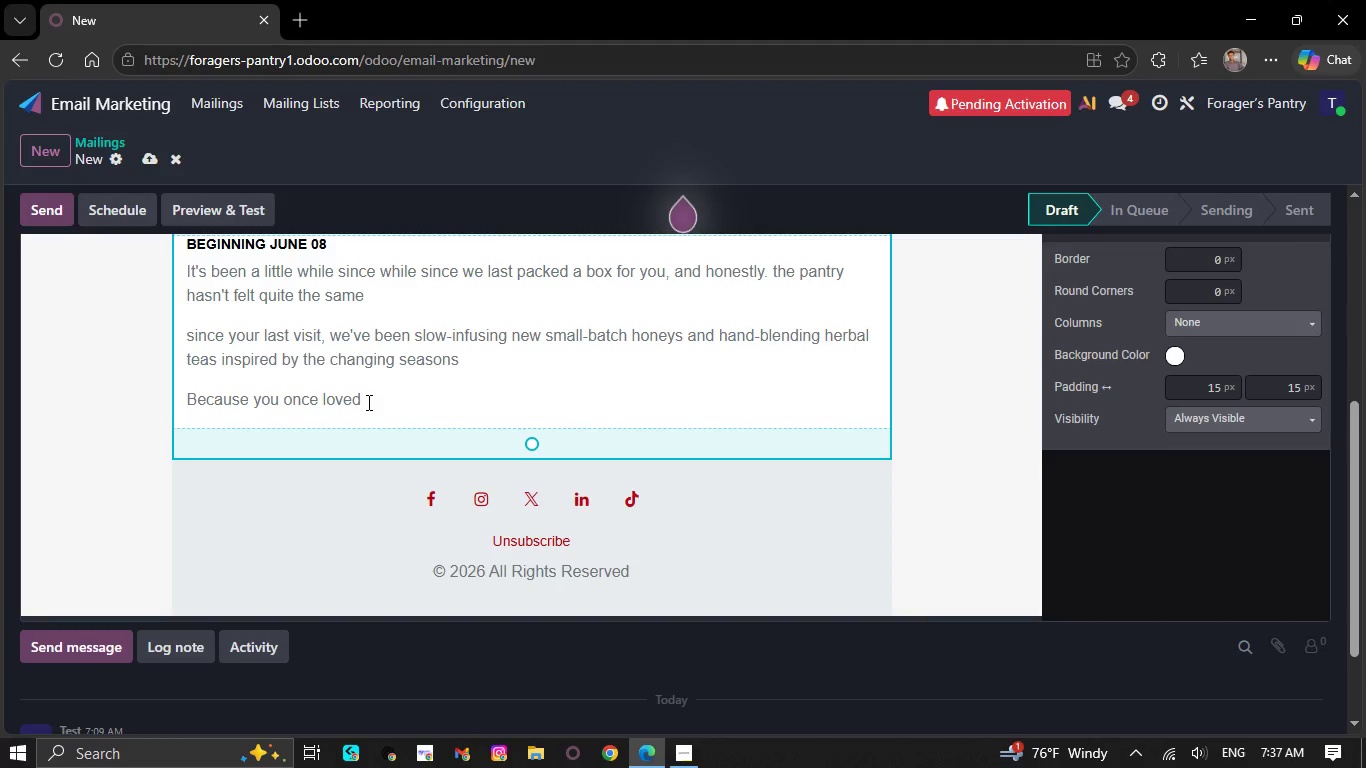 
key(Space)
 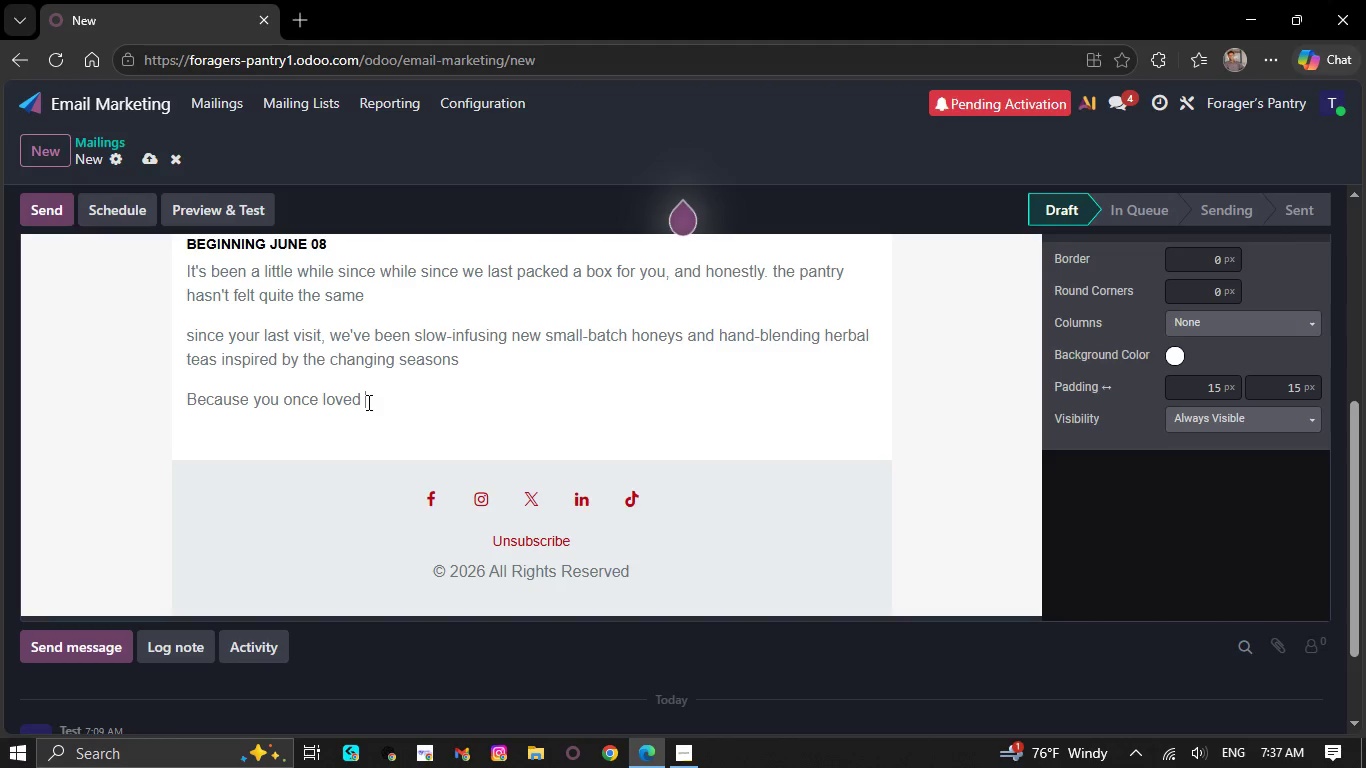 
type(our)
 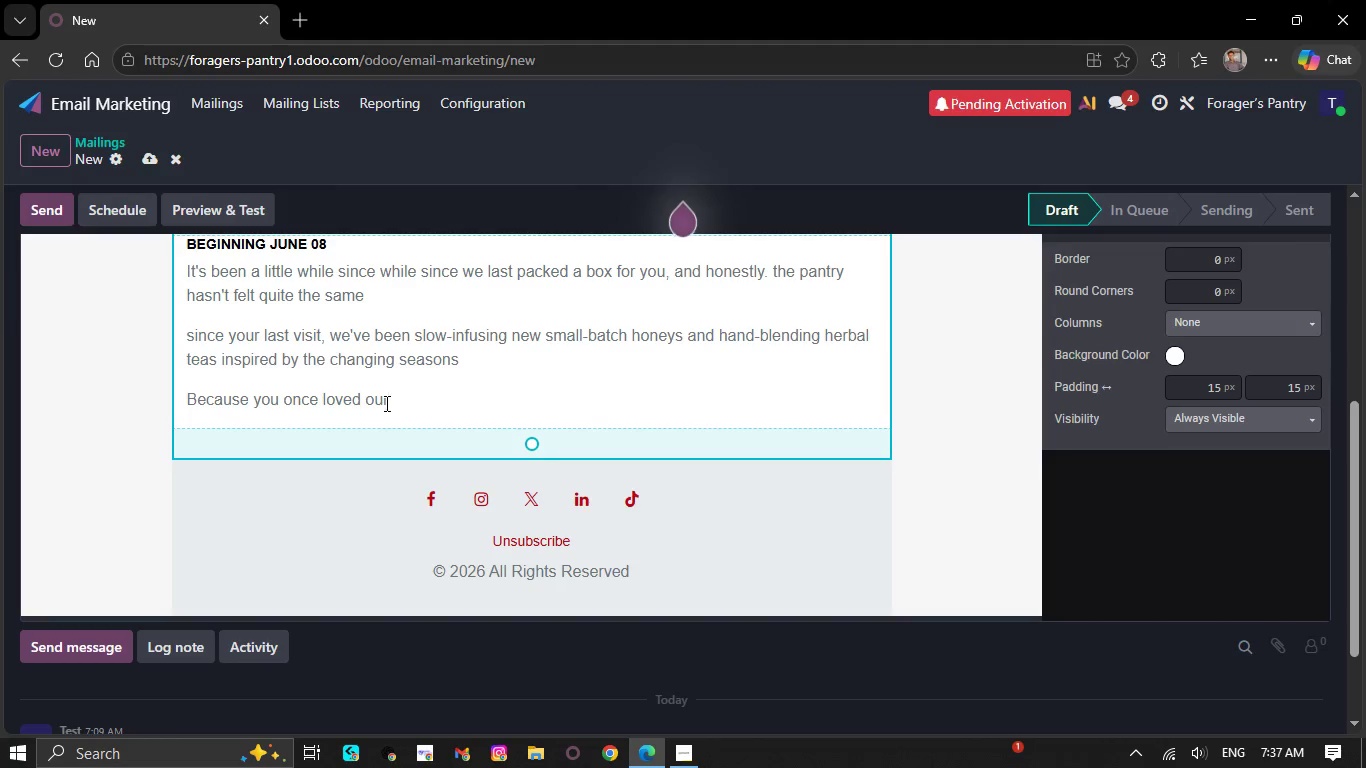 
wait(6.7)
 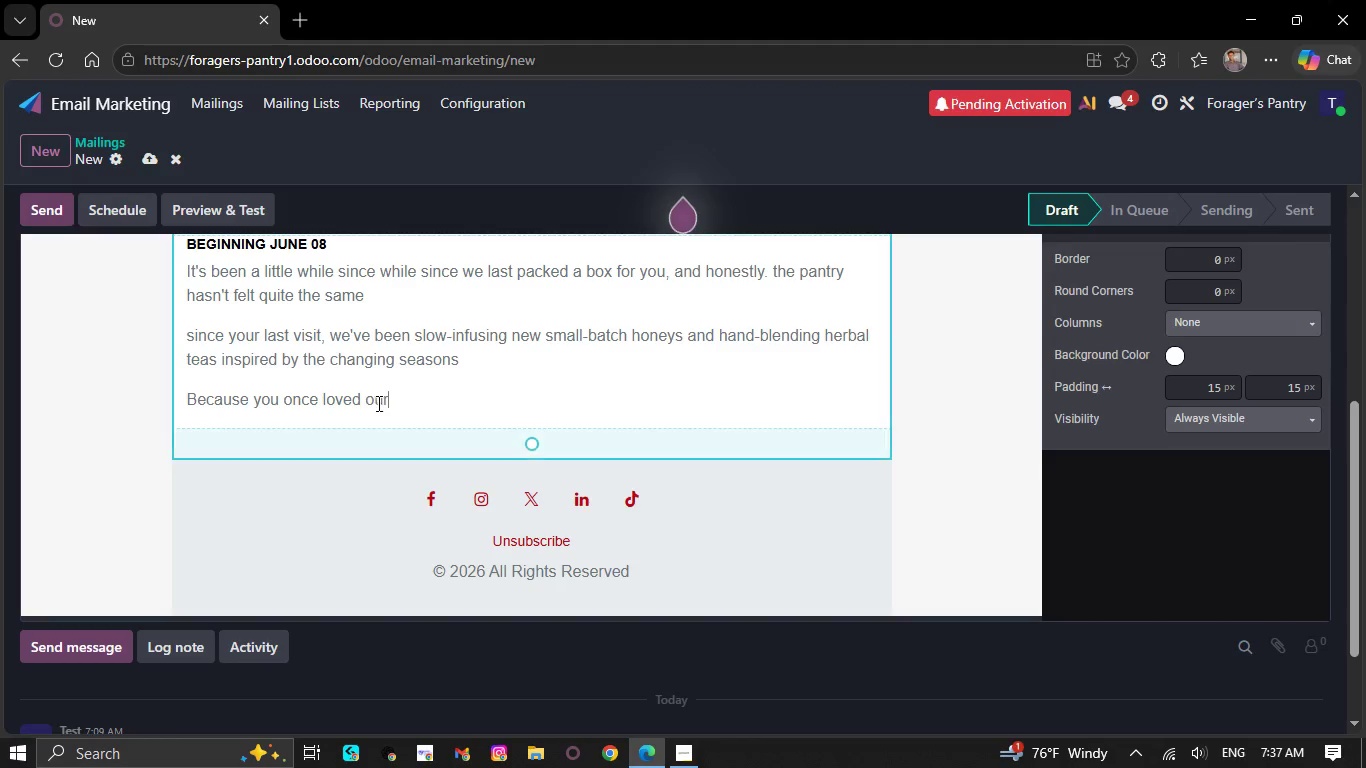 
key(Shift+BracketLeft)
 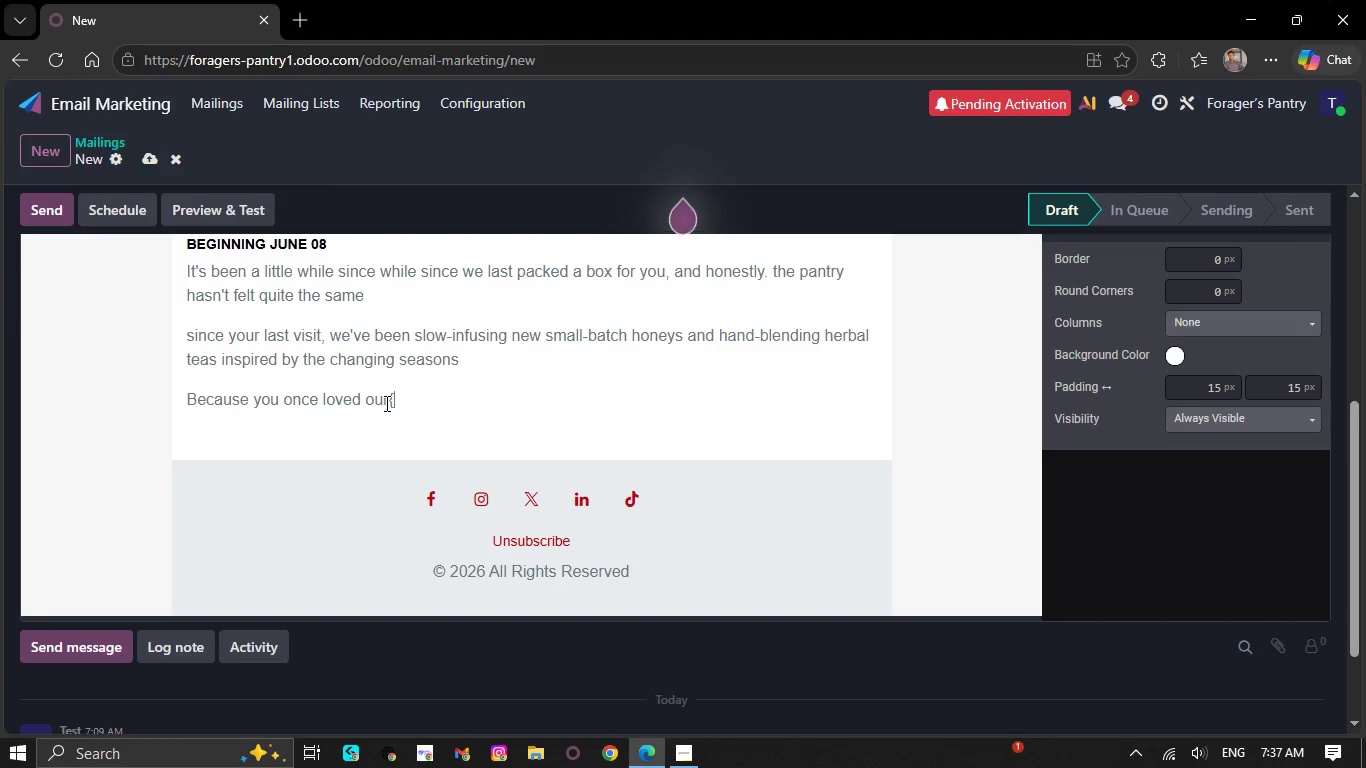 
key(Shift+BracketLeft)
 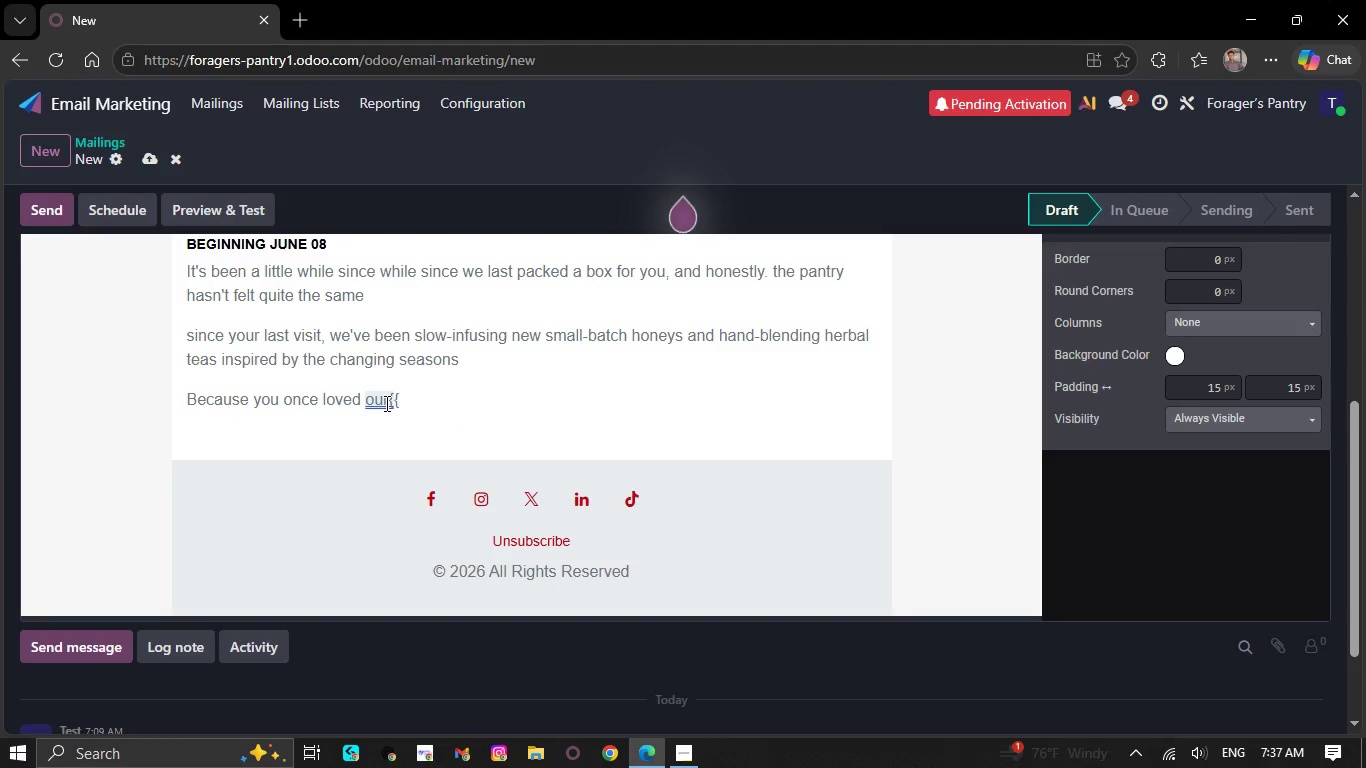 
key(Space)
 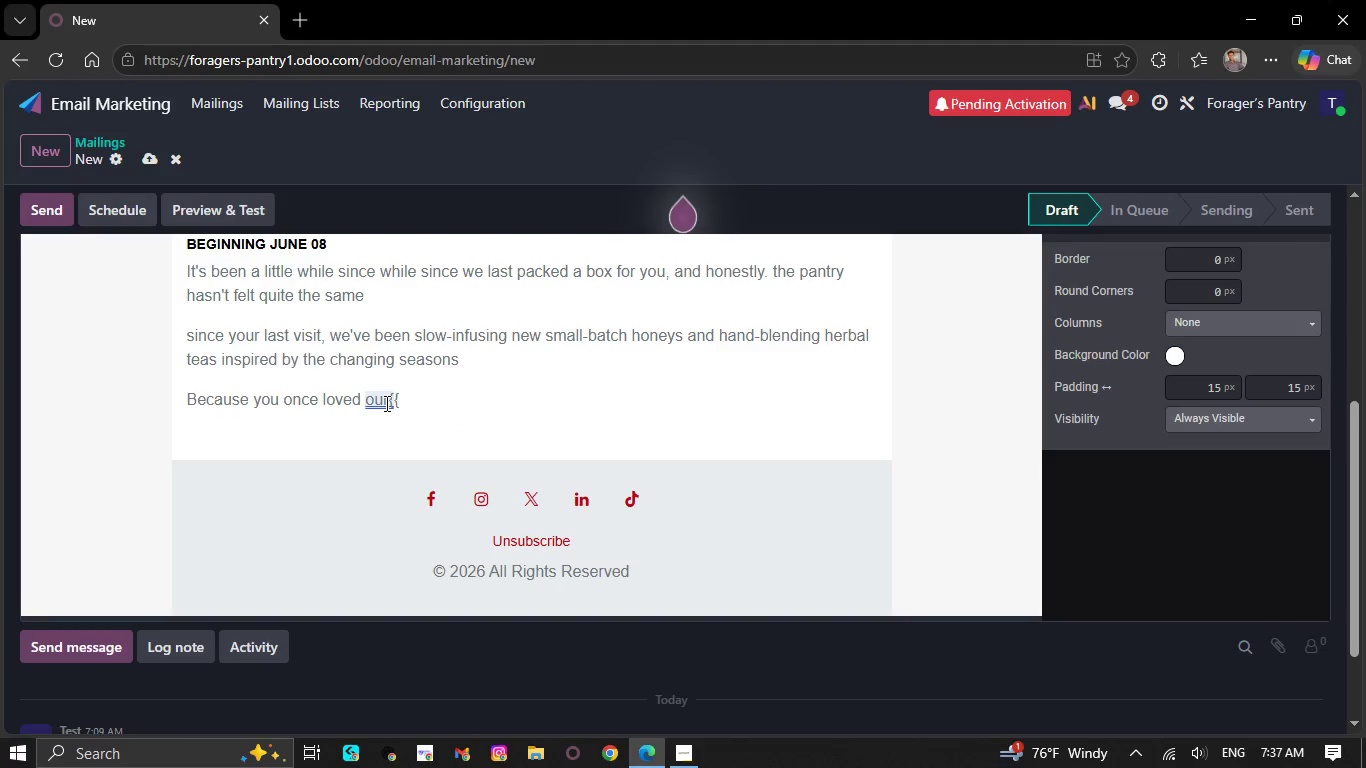 
key(Space)
 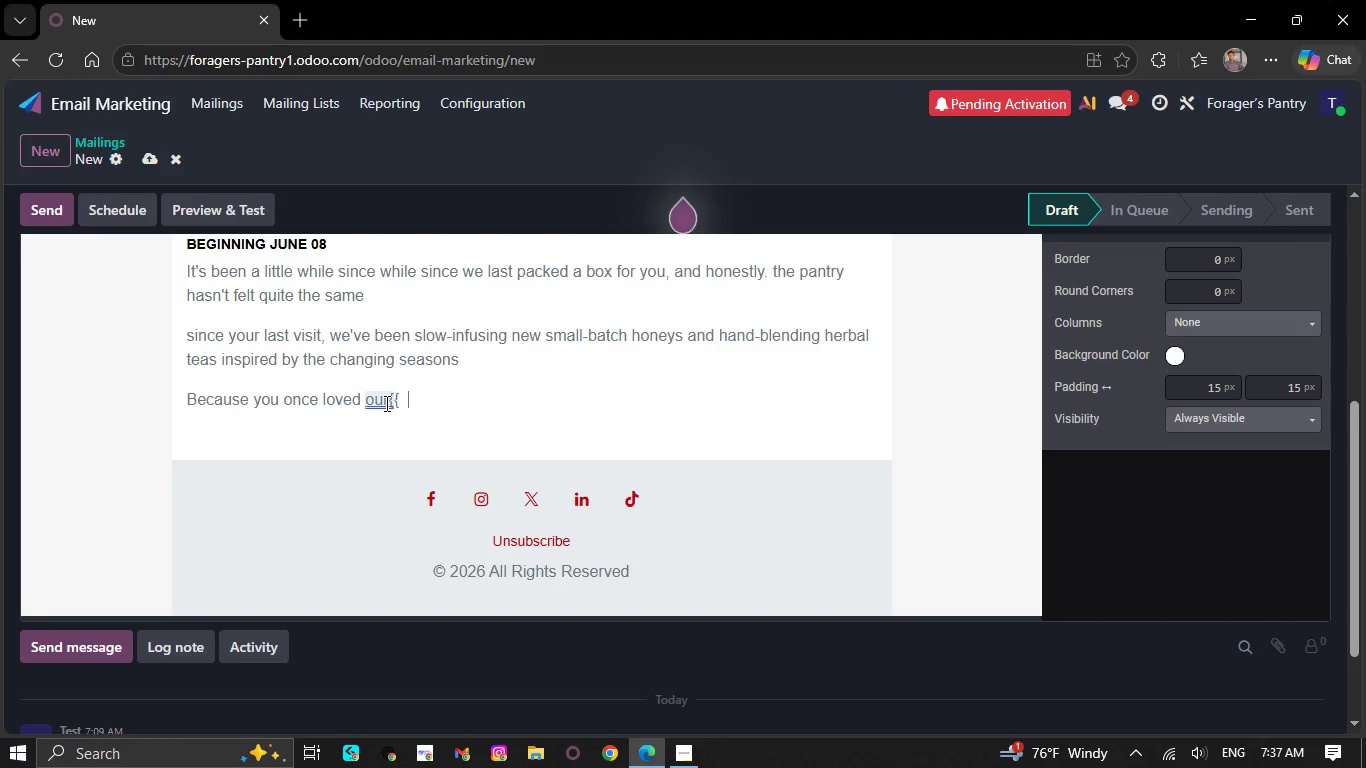 
double_click([385, 403])
 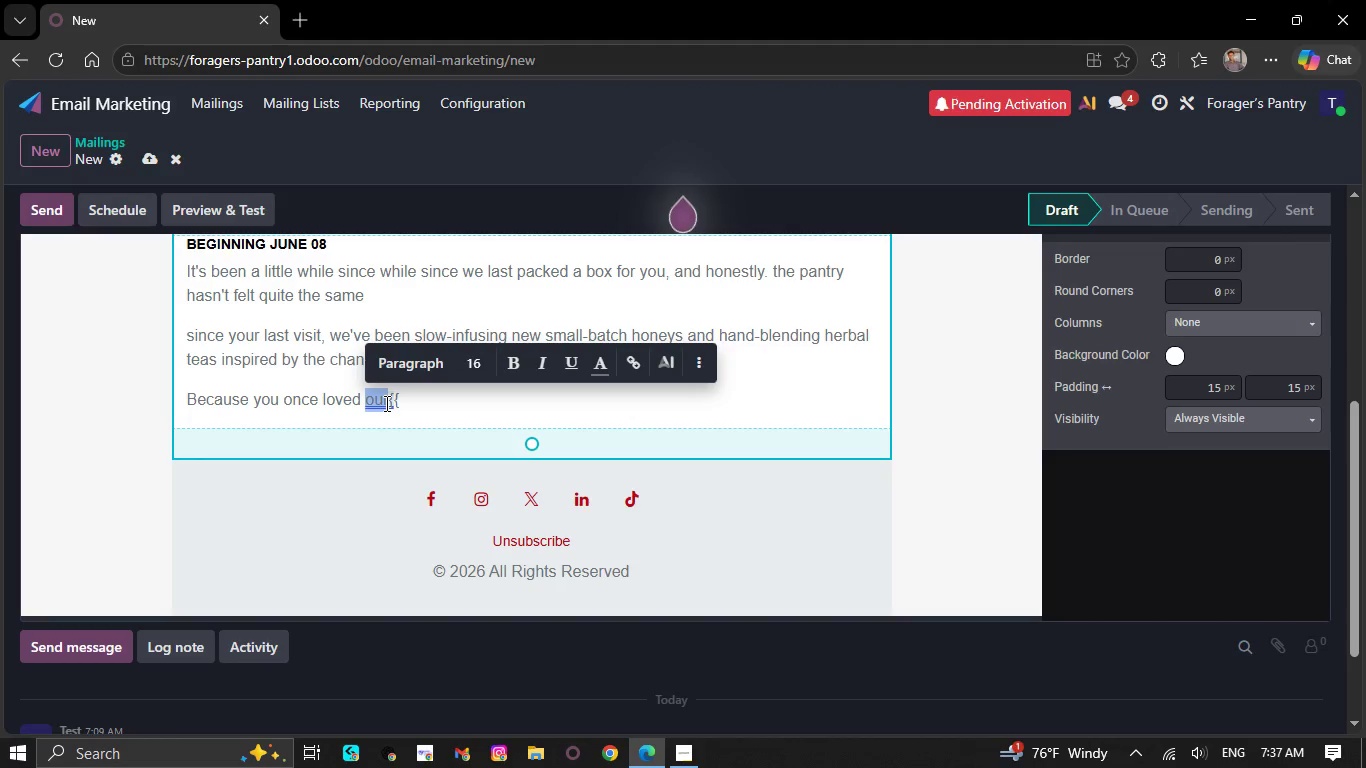 
key(Space)
 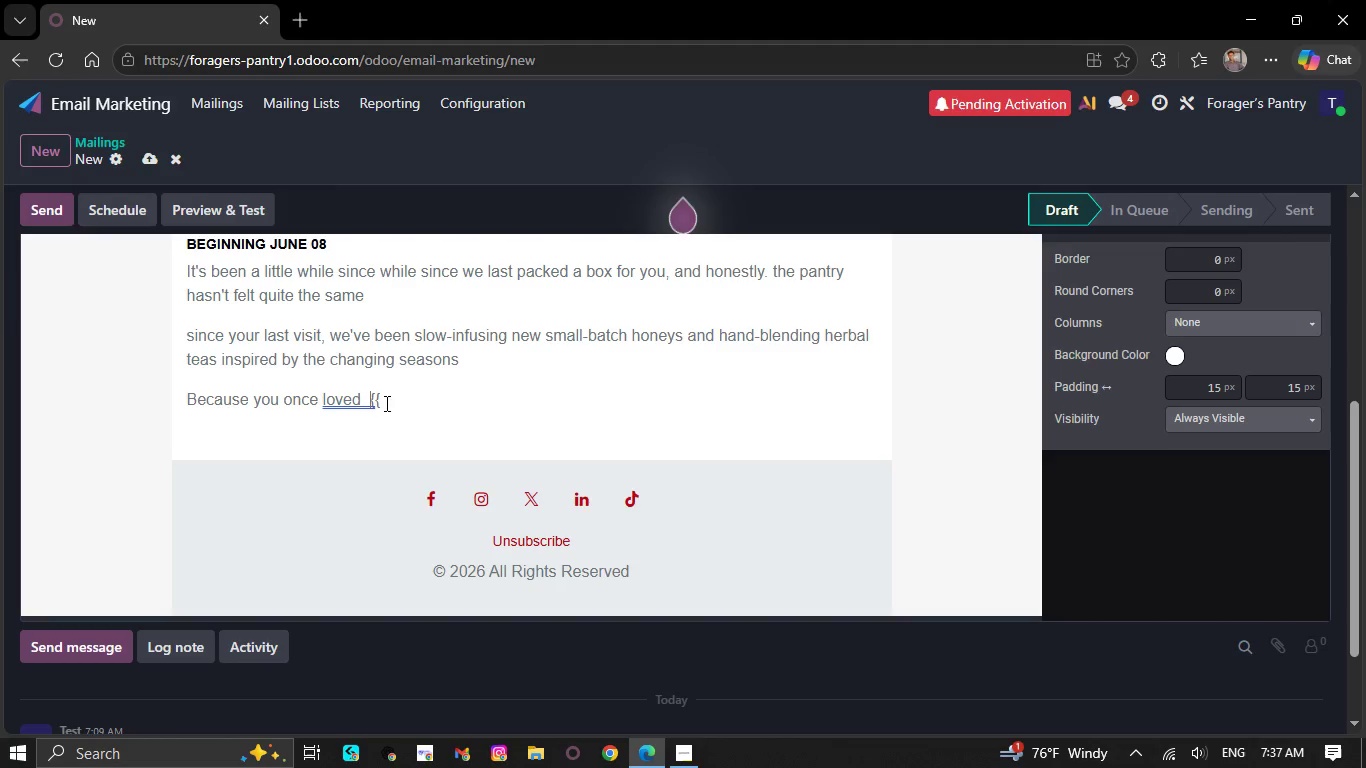 
wait(5.91)
 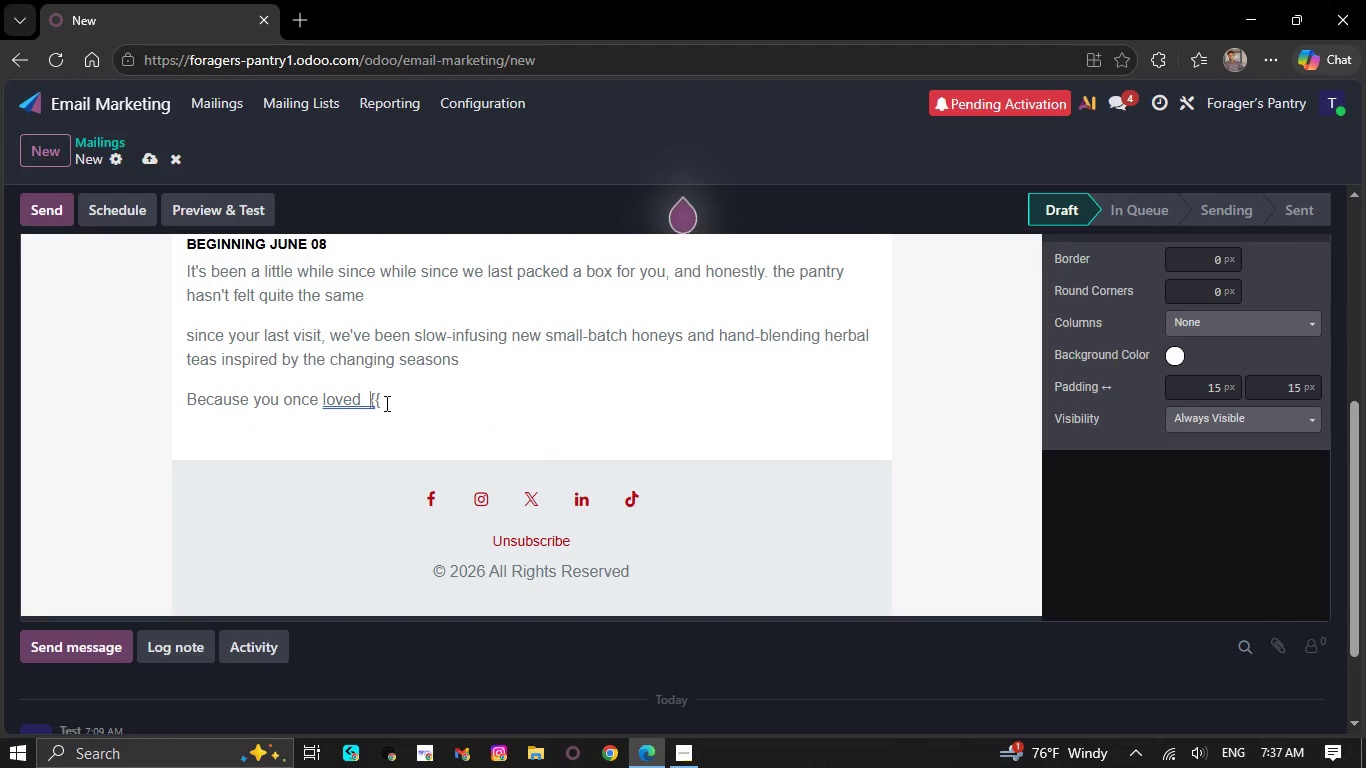 
type(our )
 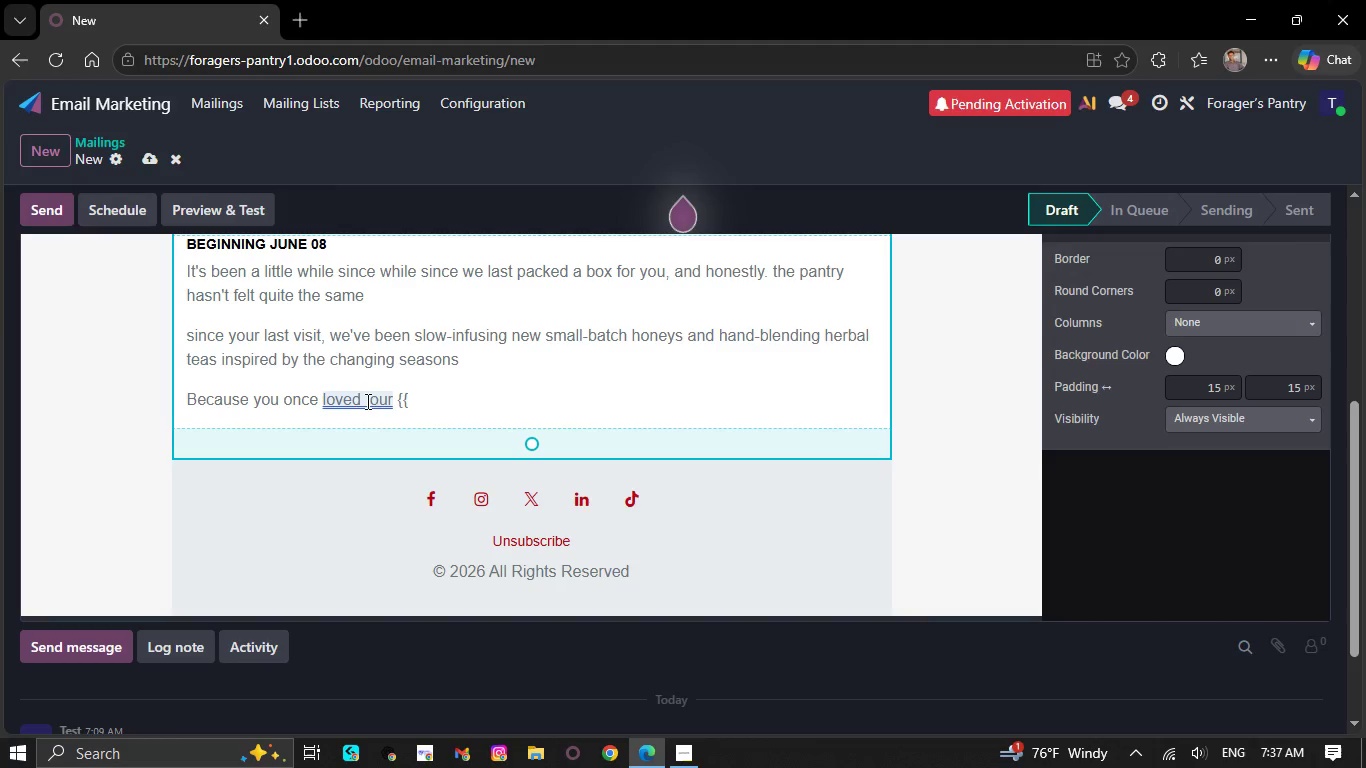 
key(Backspace)
 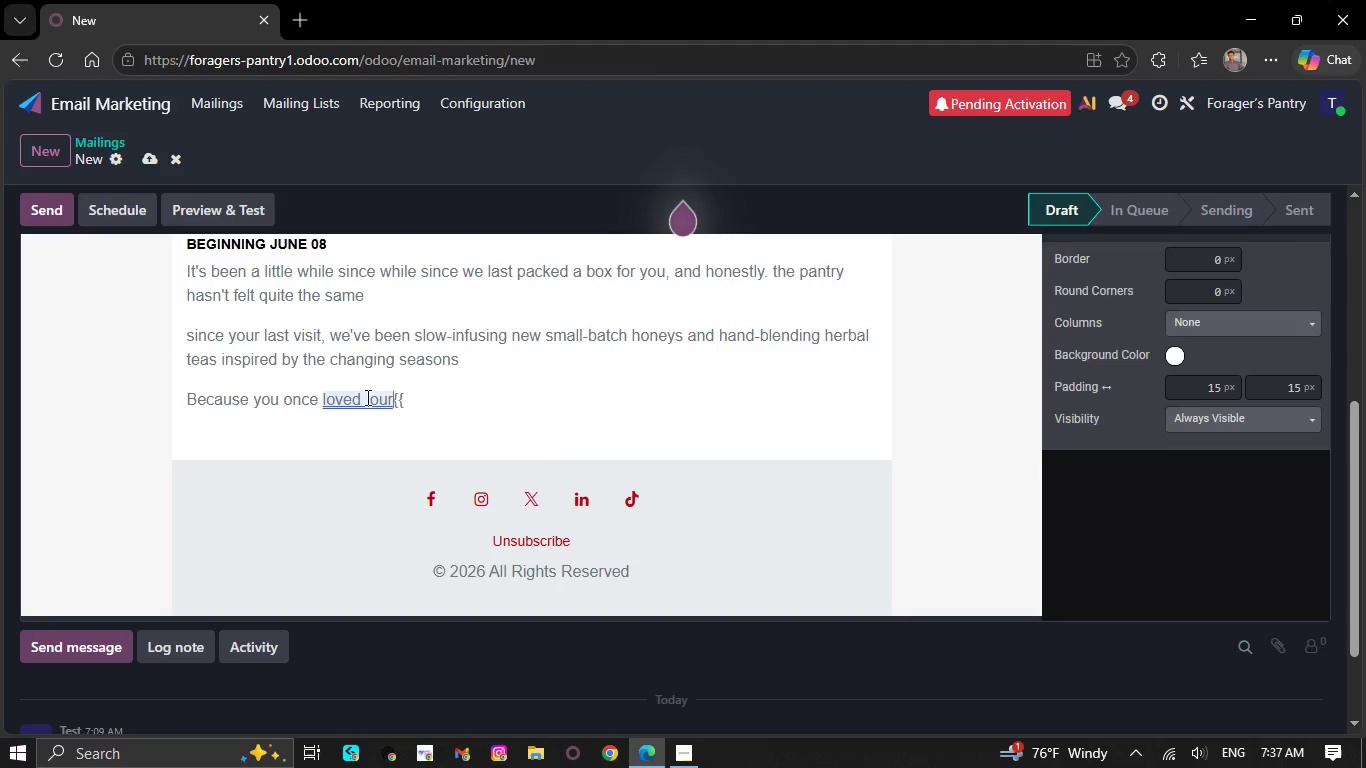 
key(Backspace)
 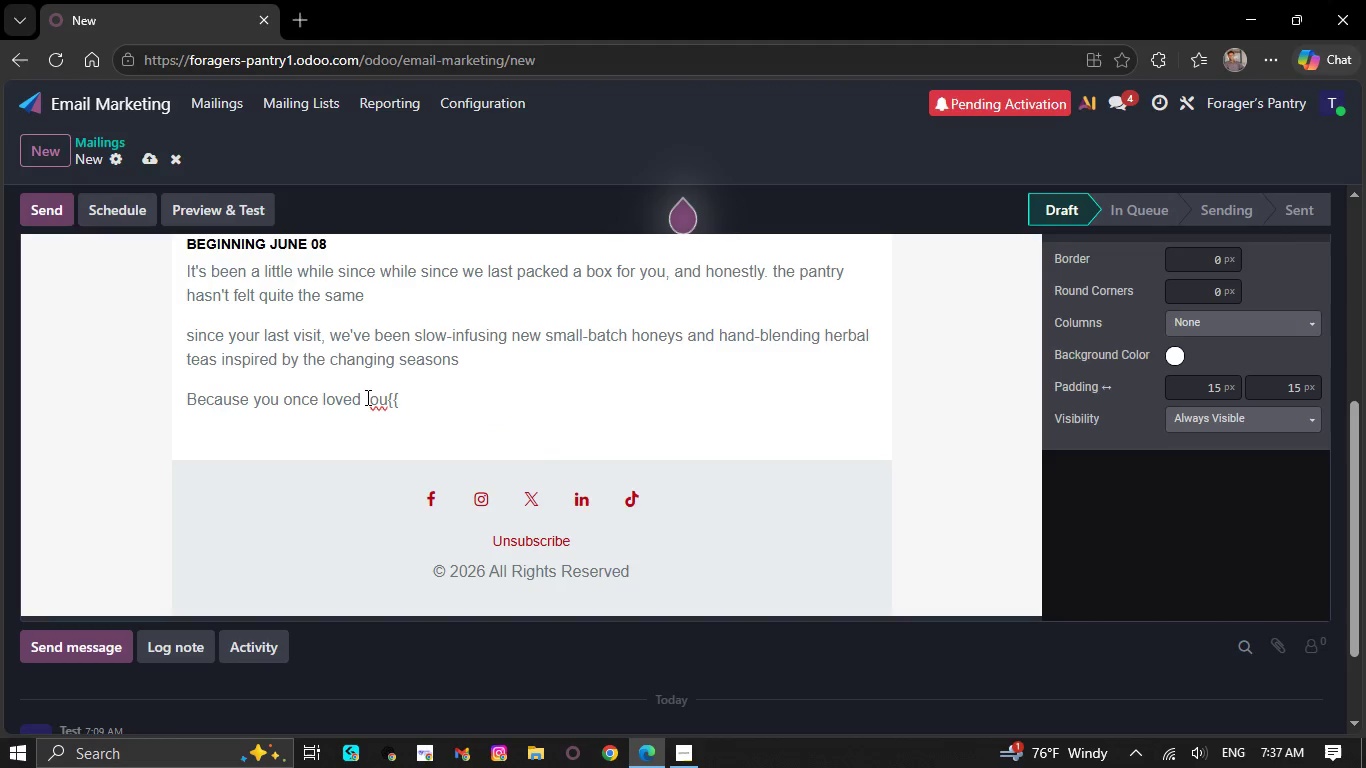 
wait(6.72)
 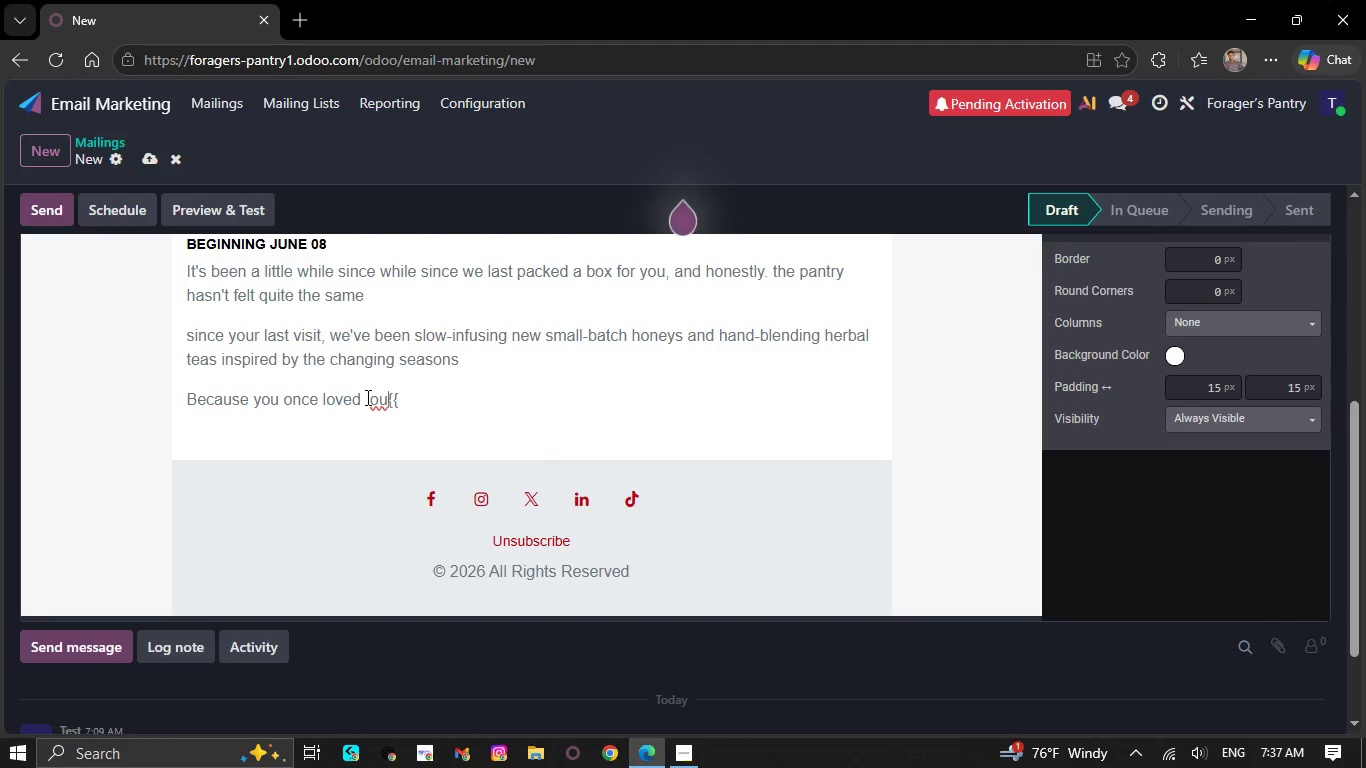 
key(O)
 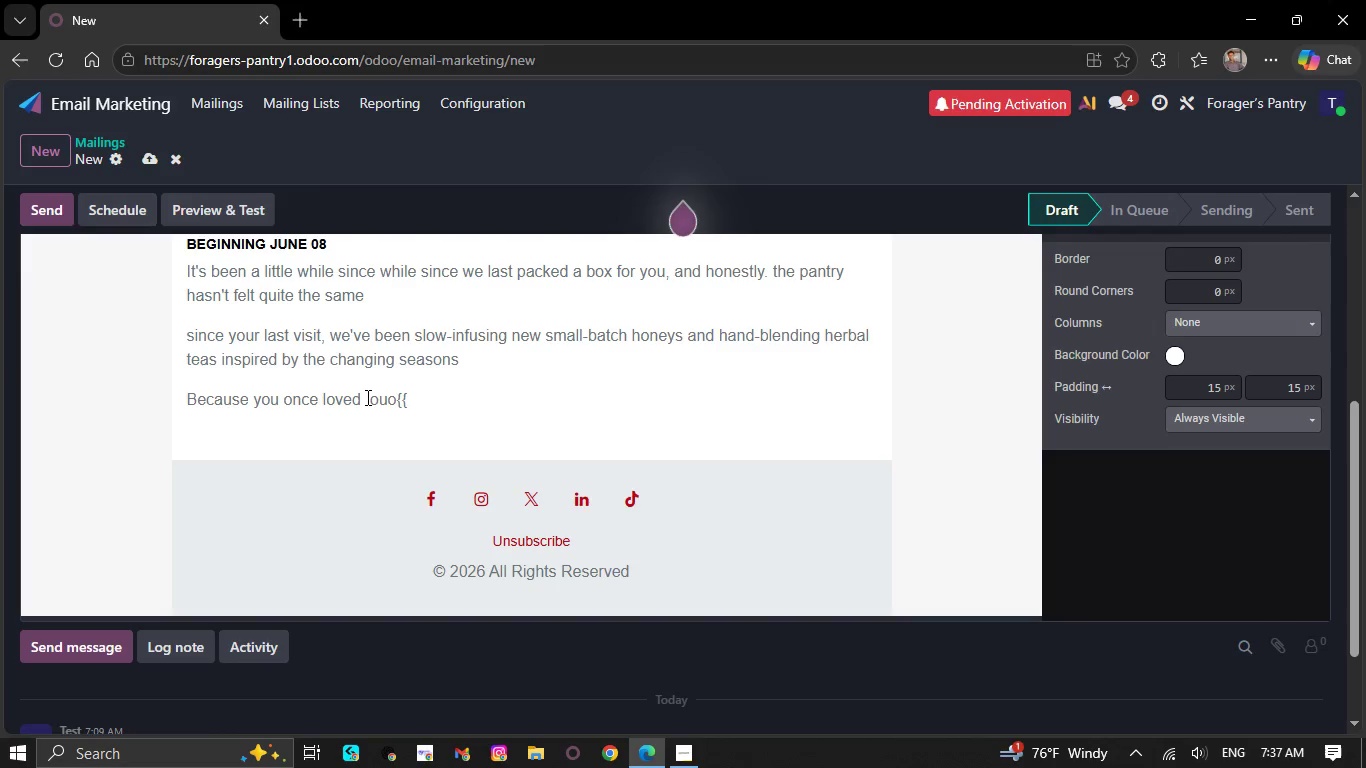 
key(Backspace)
 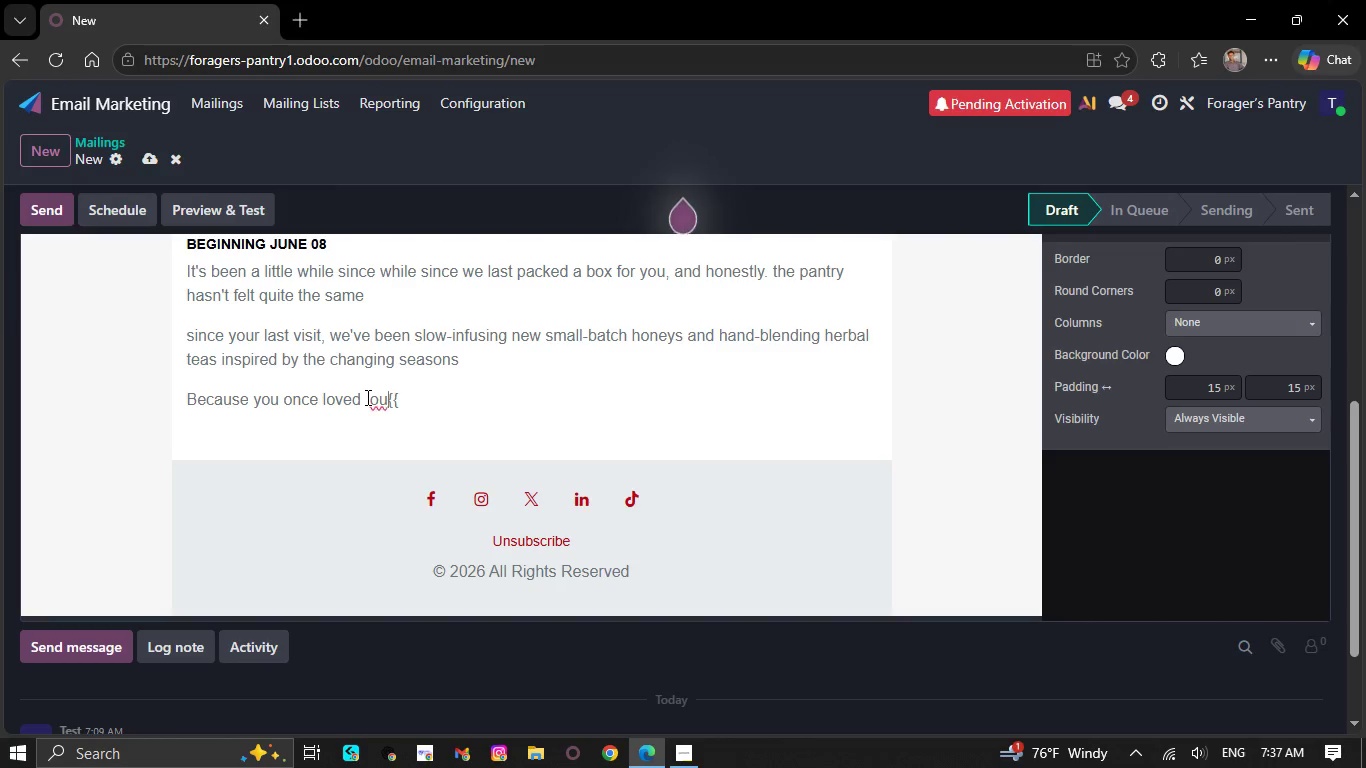 
key(Backspace)
 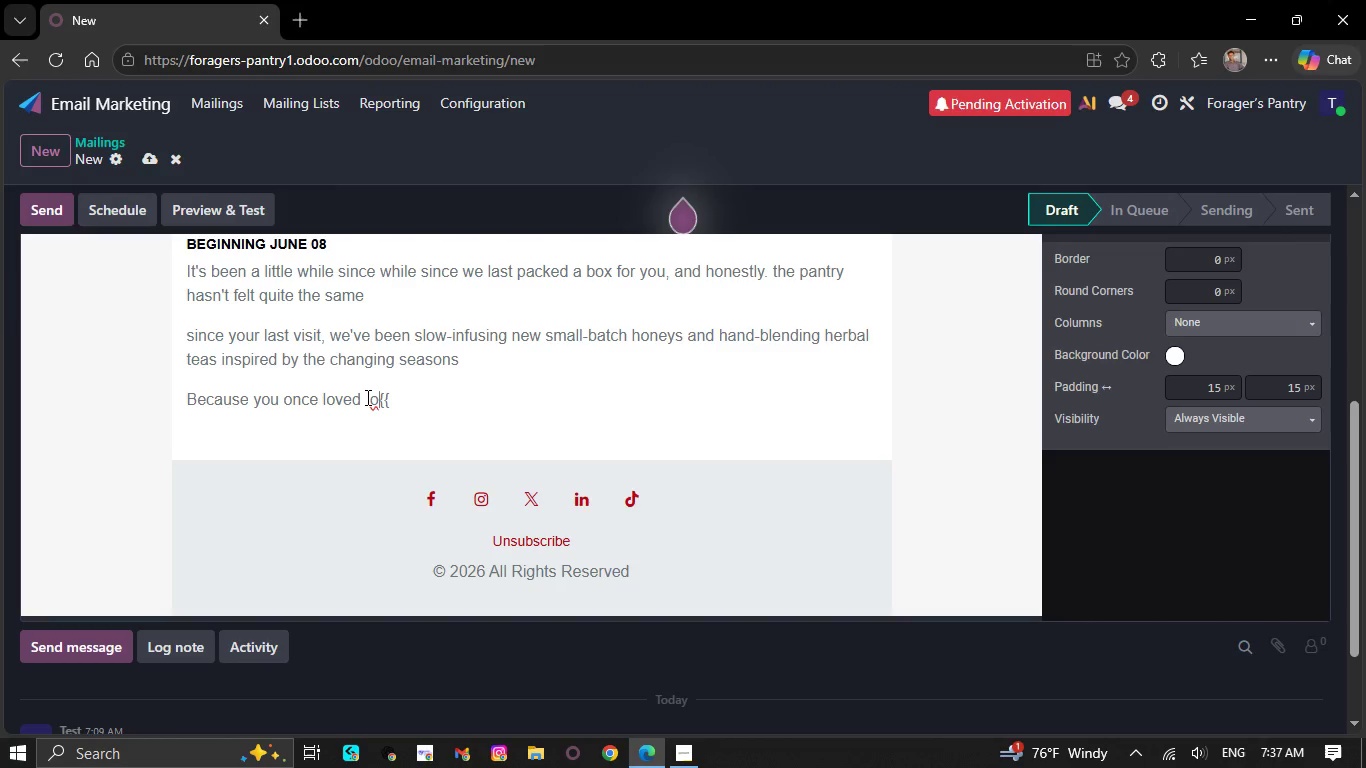 
key(Backspace)
 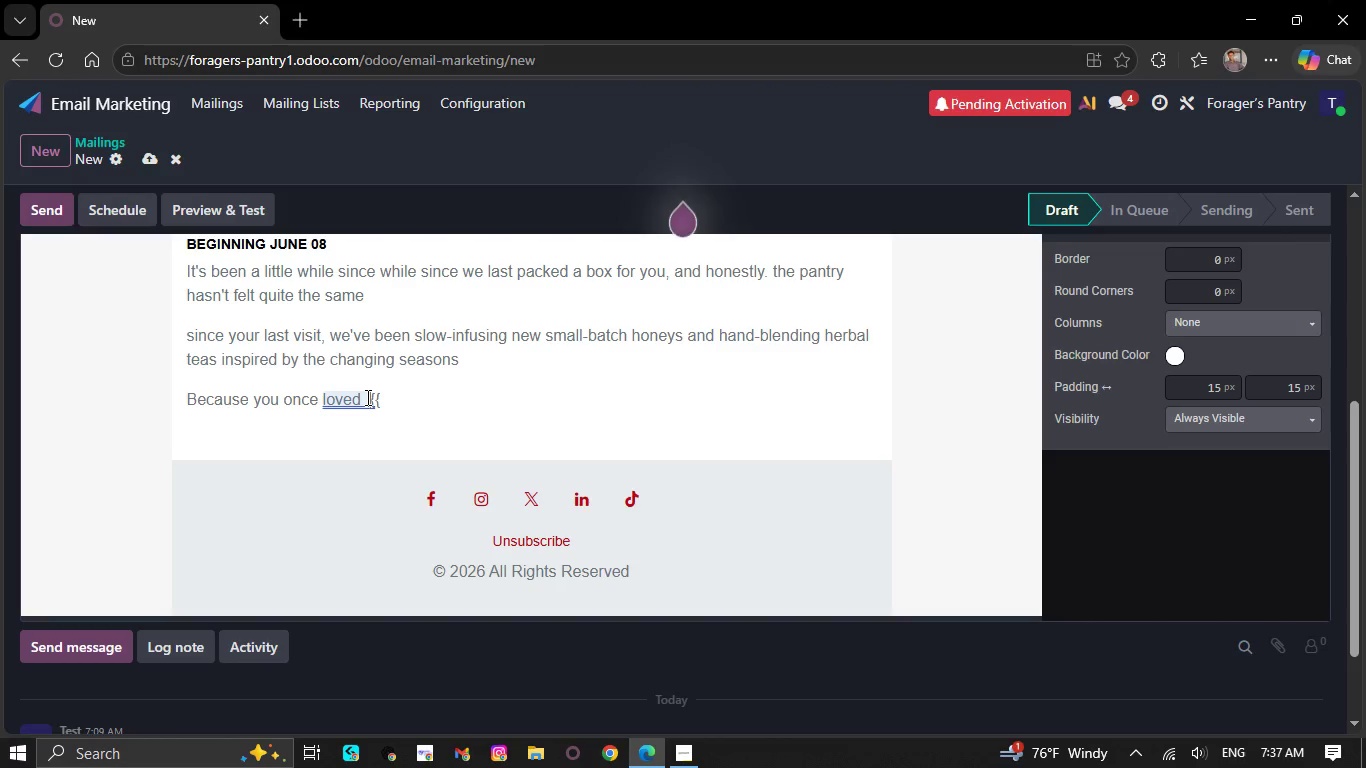 
key(Backspace)
 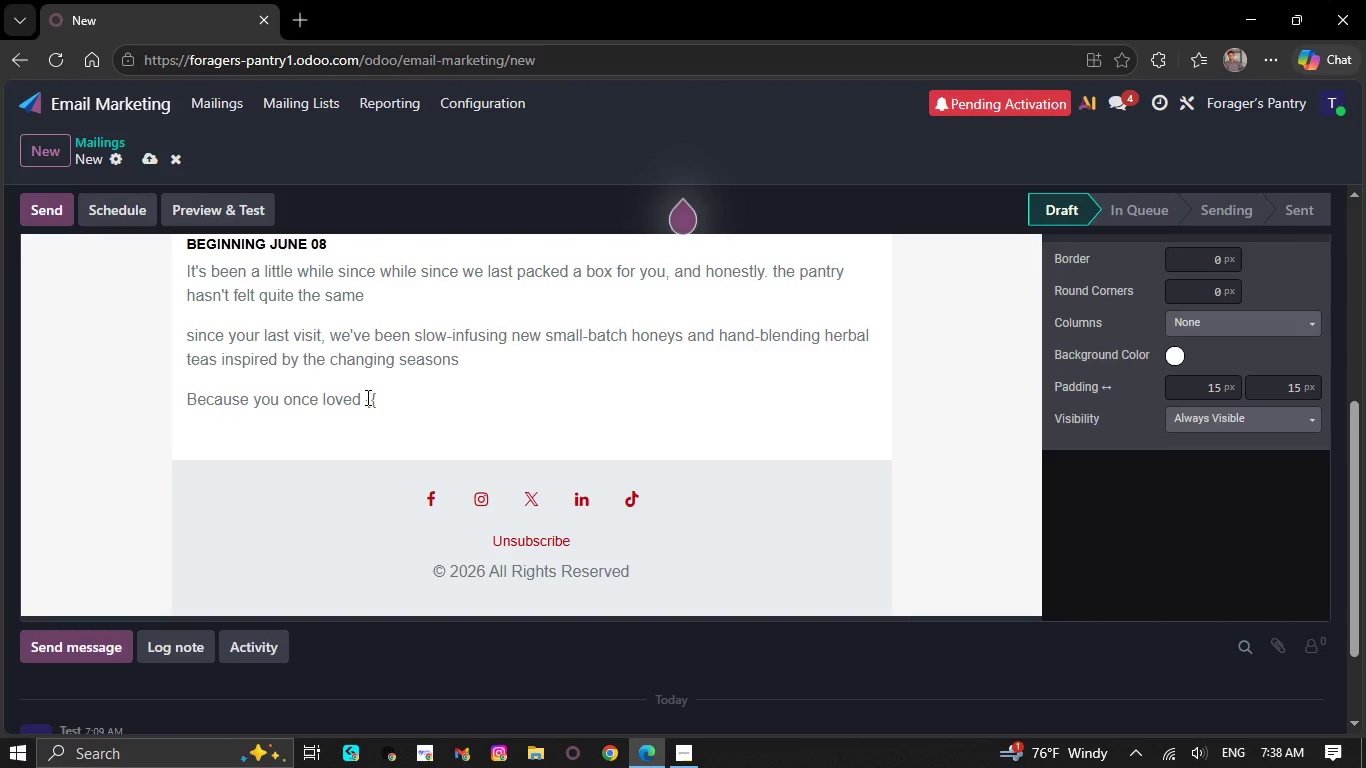 
type(our)
 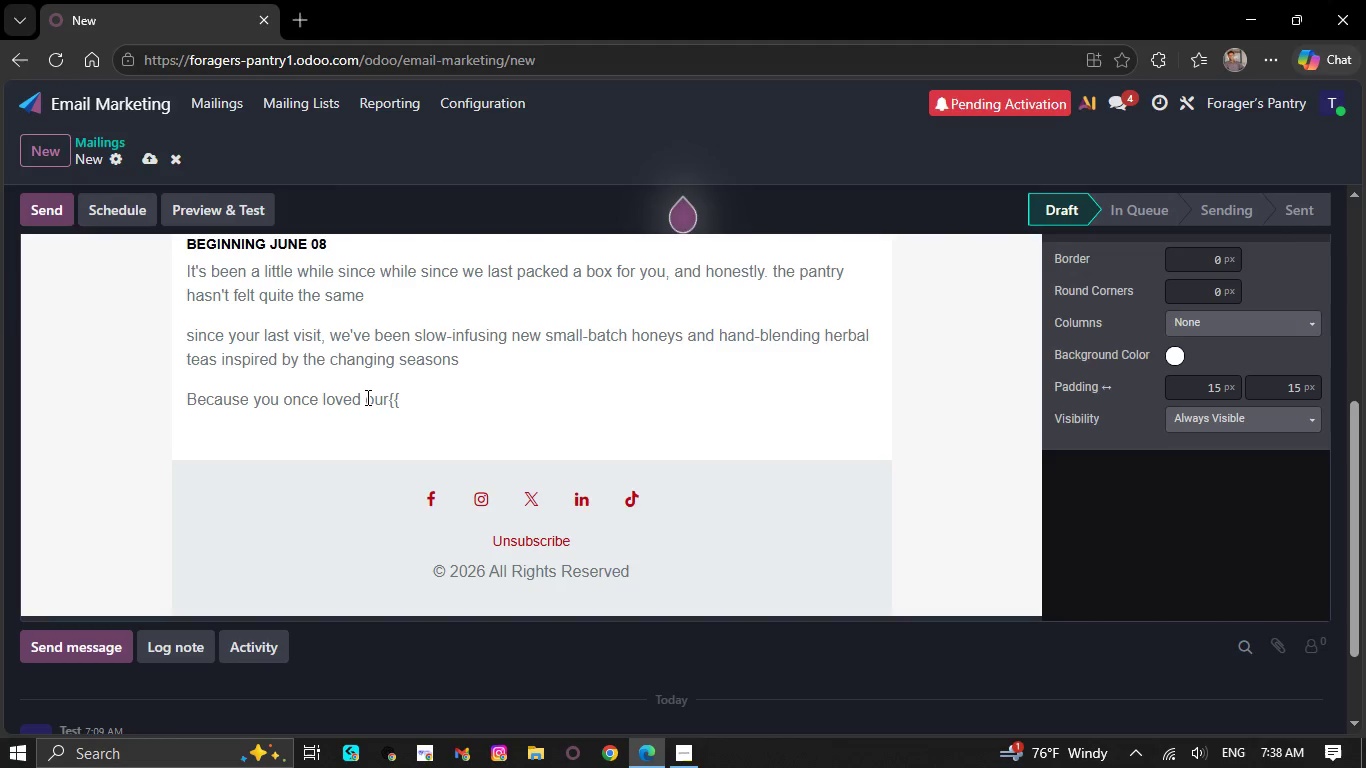 
double_click([366, 397])
 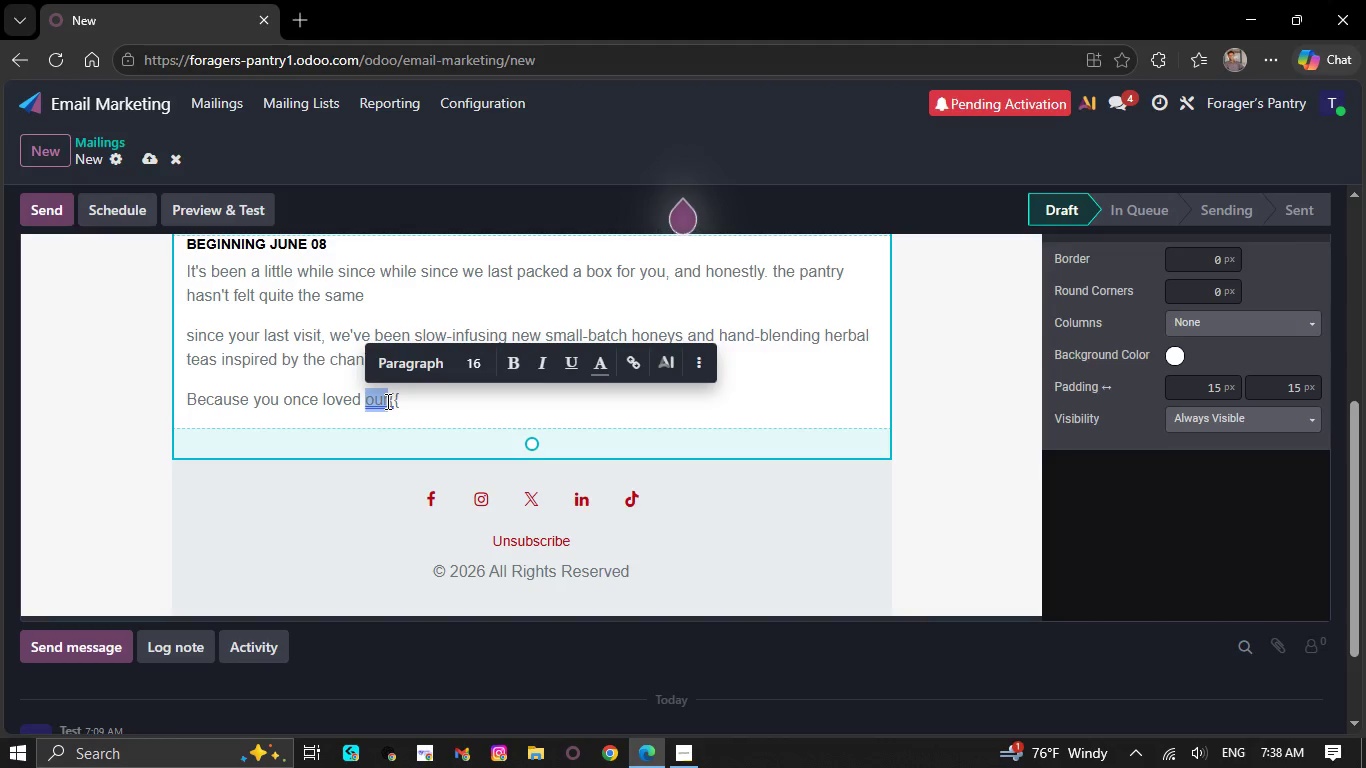 
double_click([386, 401])
 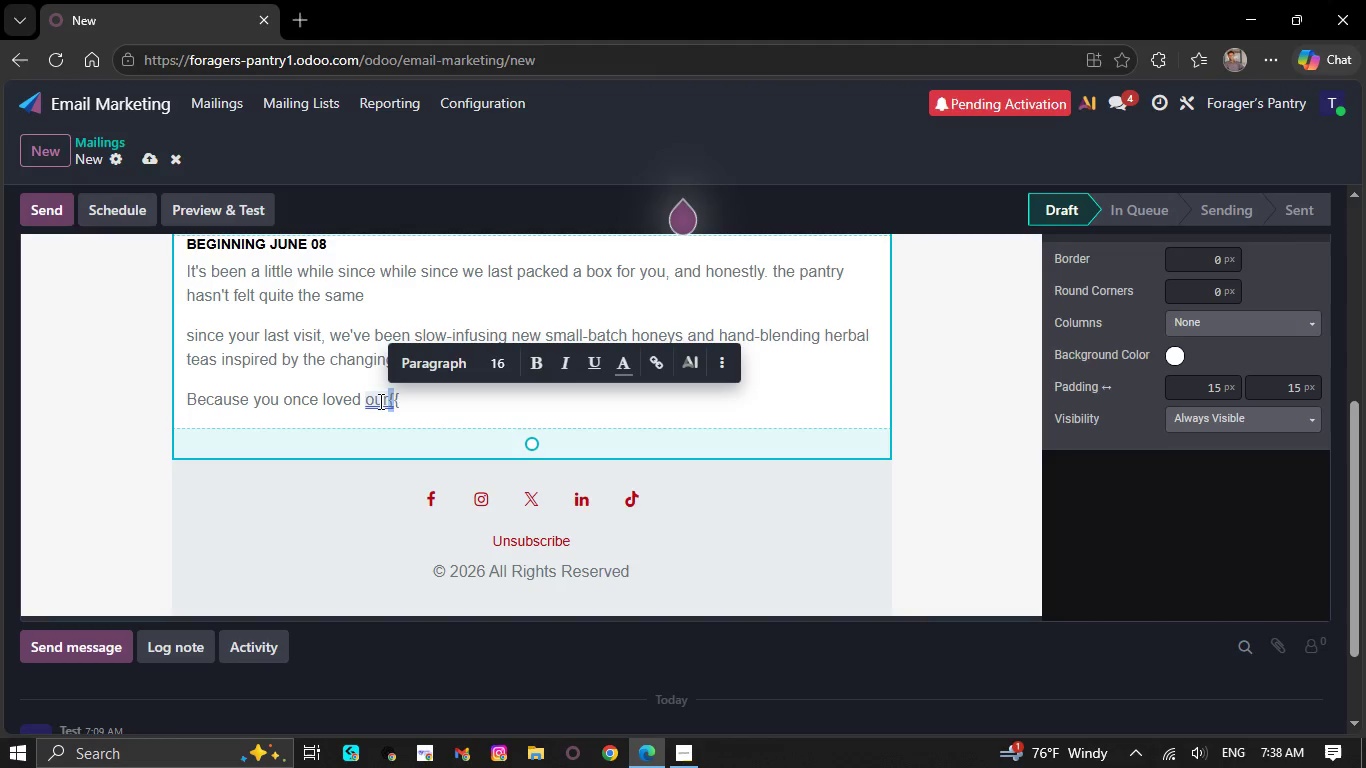 
key(Space)
 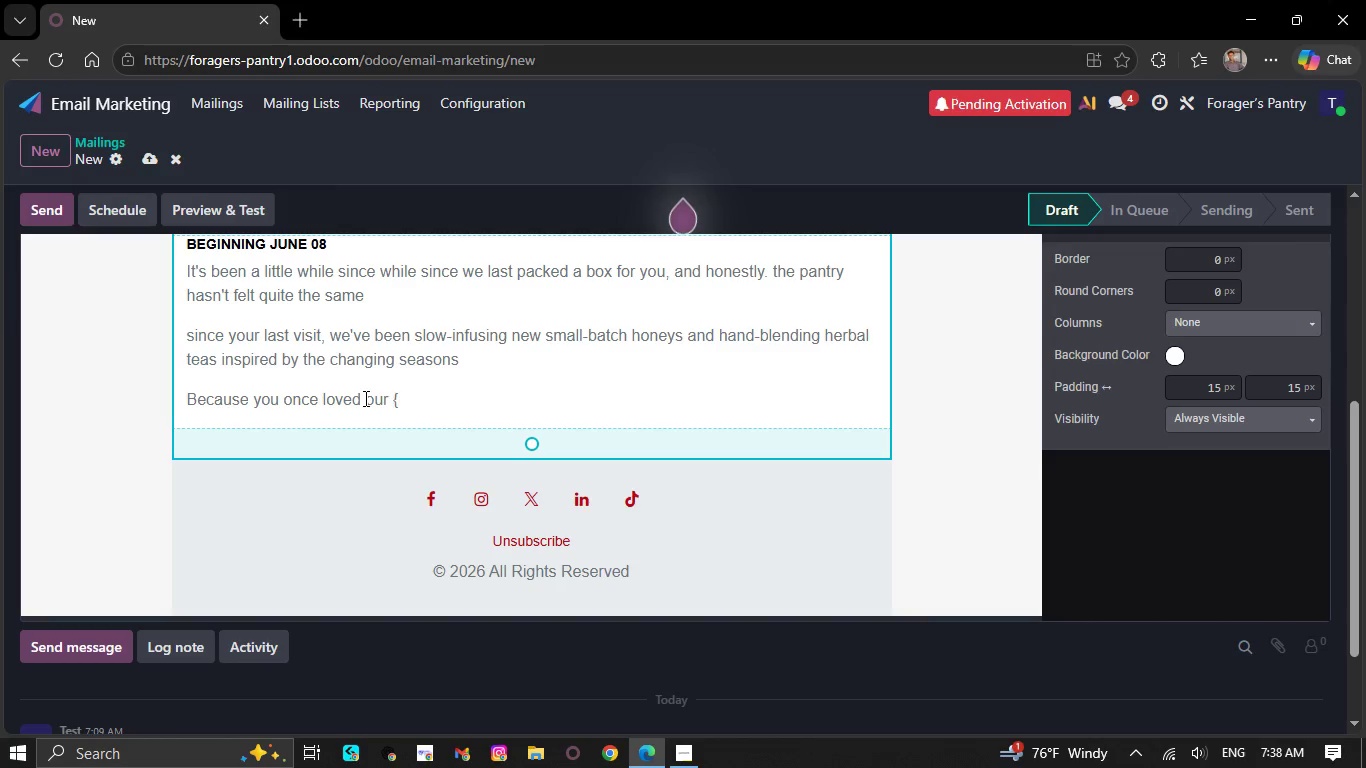 
wait(5.22)
 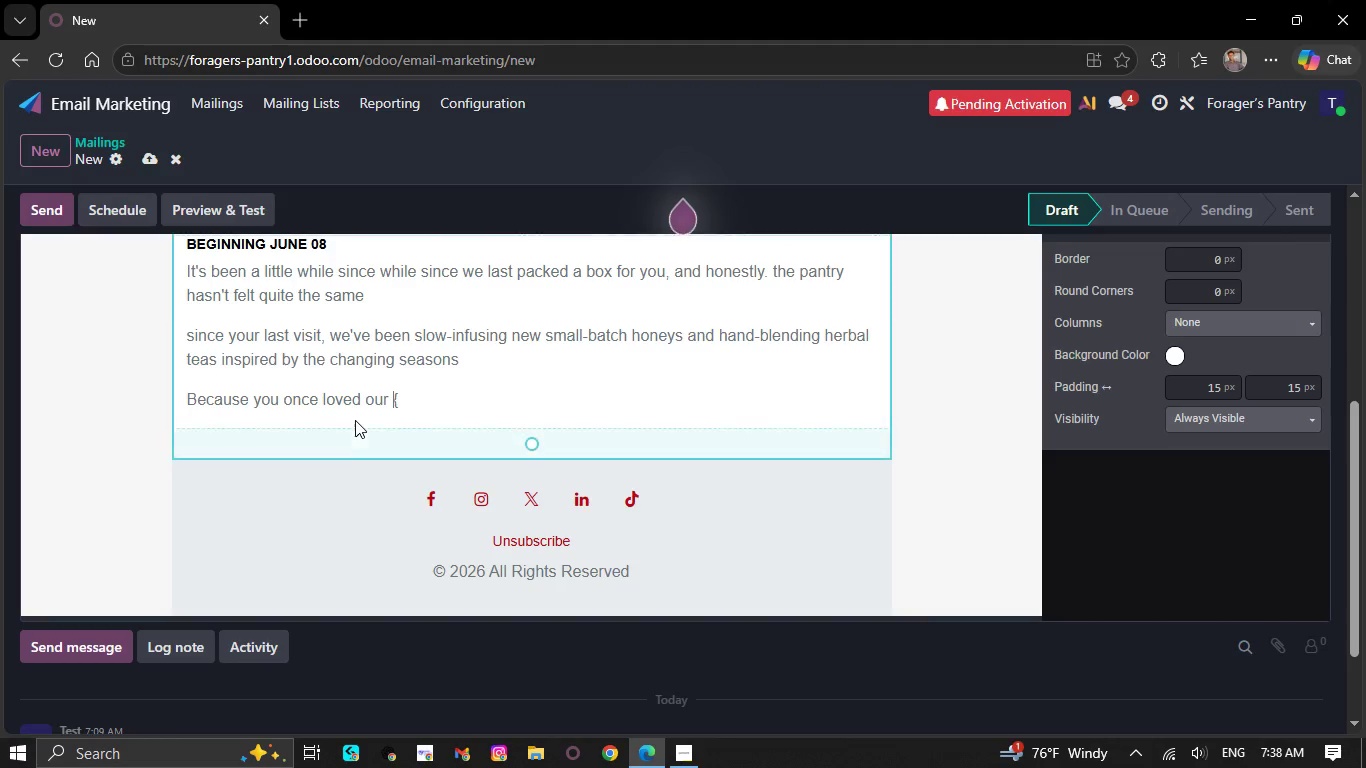 
key(Backspace)
key(Backspace)
key(Backspace)
key(Backspace)
key(Backspace)
type( our )
 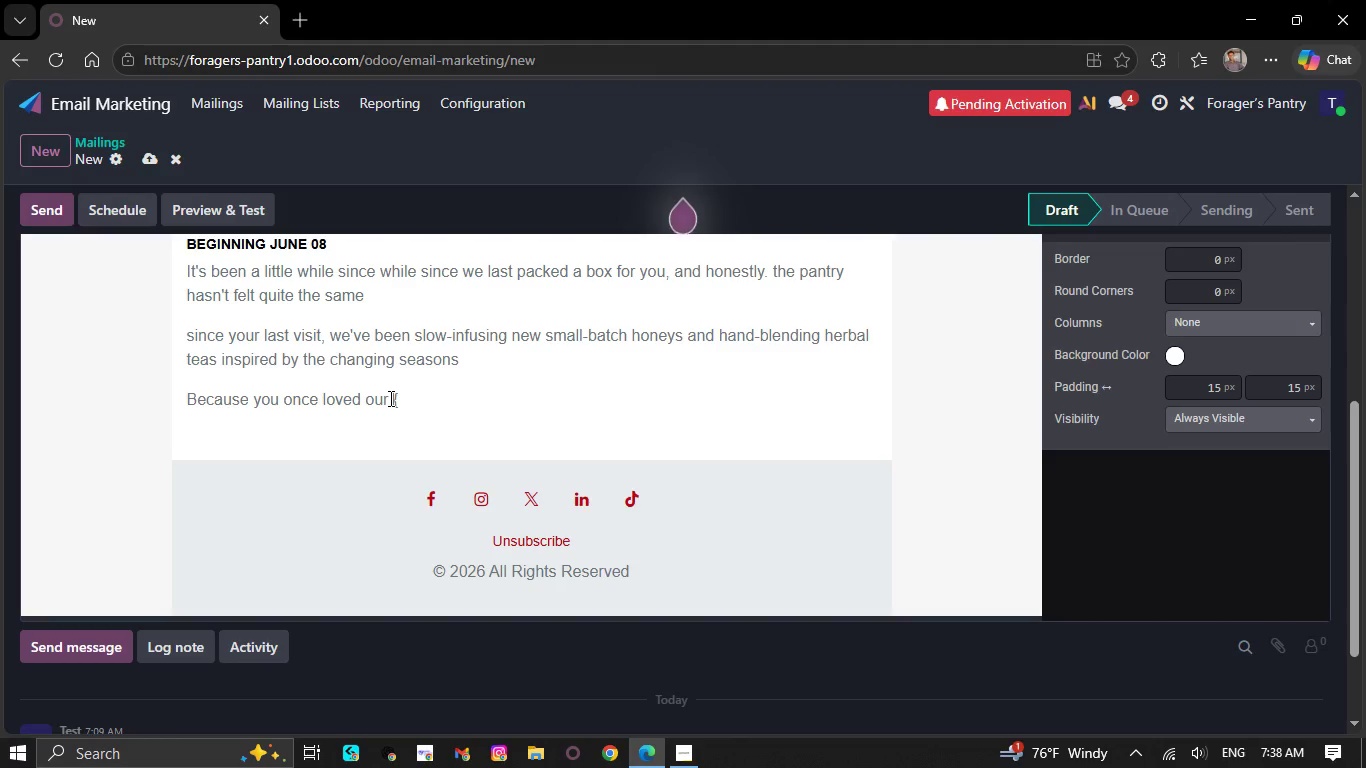 
key(BracketLeft)
 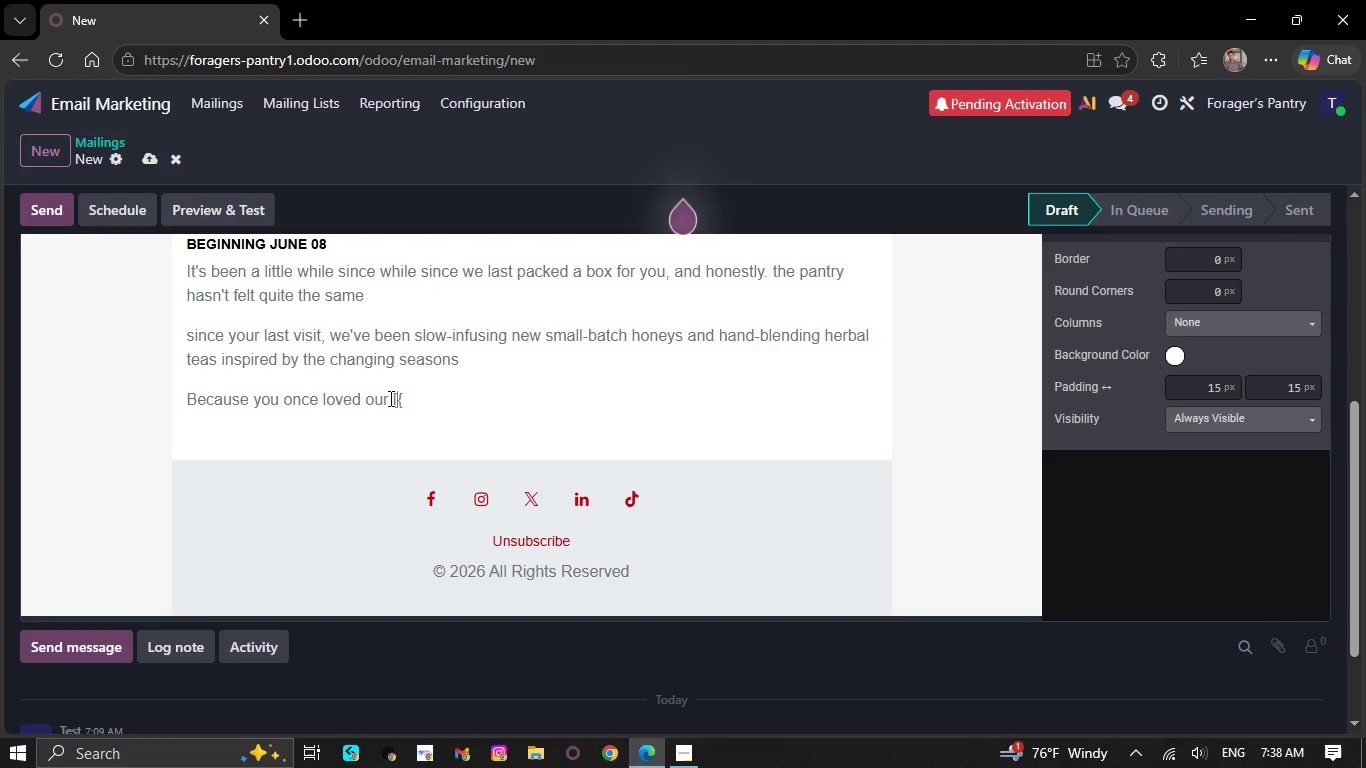 
key(BracketLeft)
 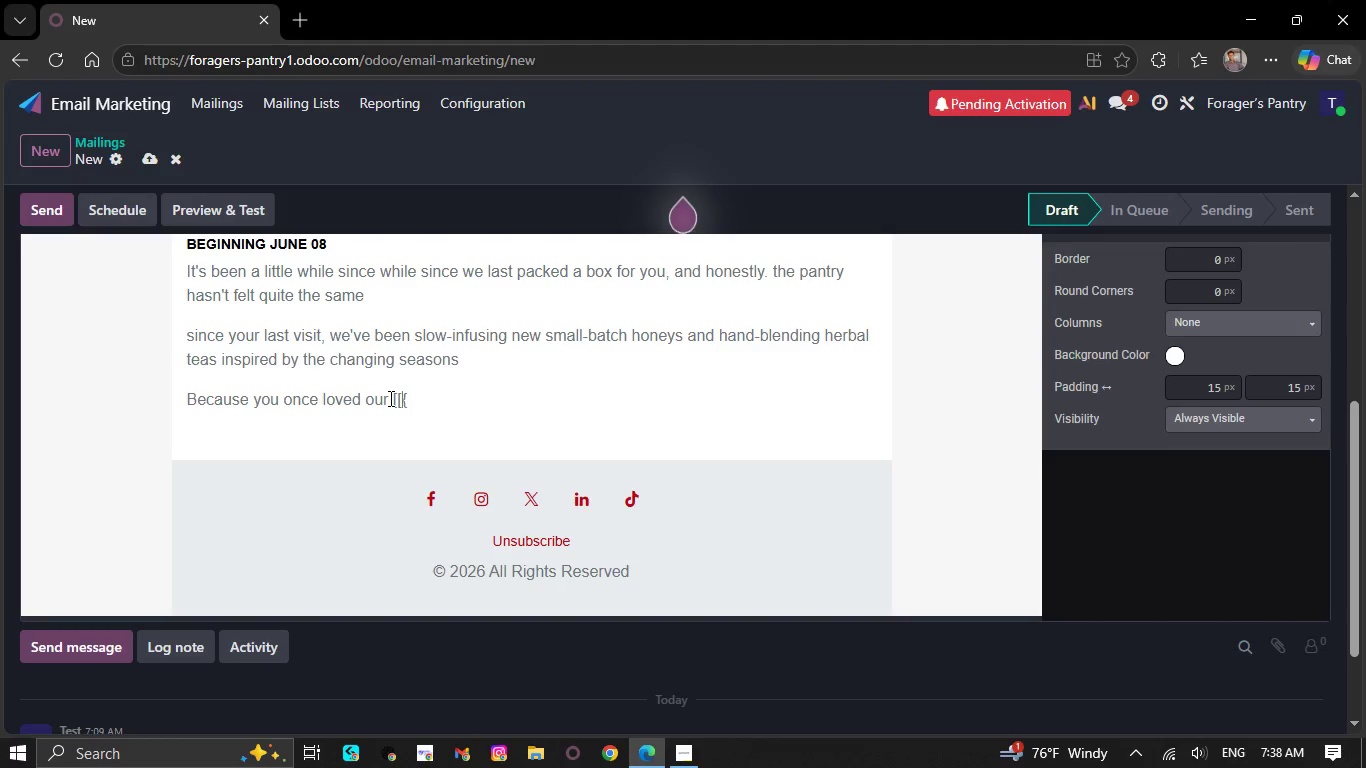 
key(Backspace)
 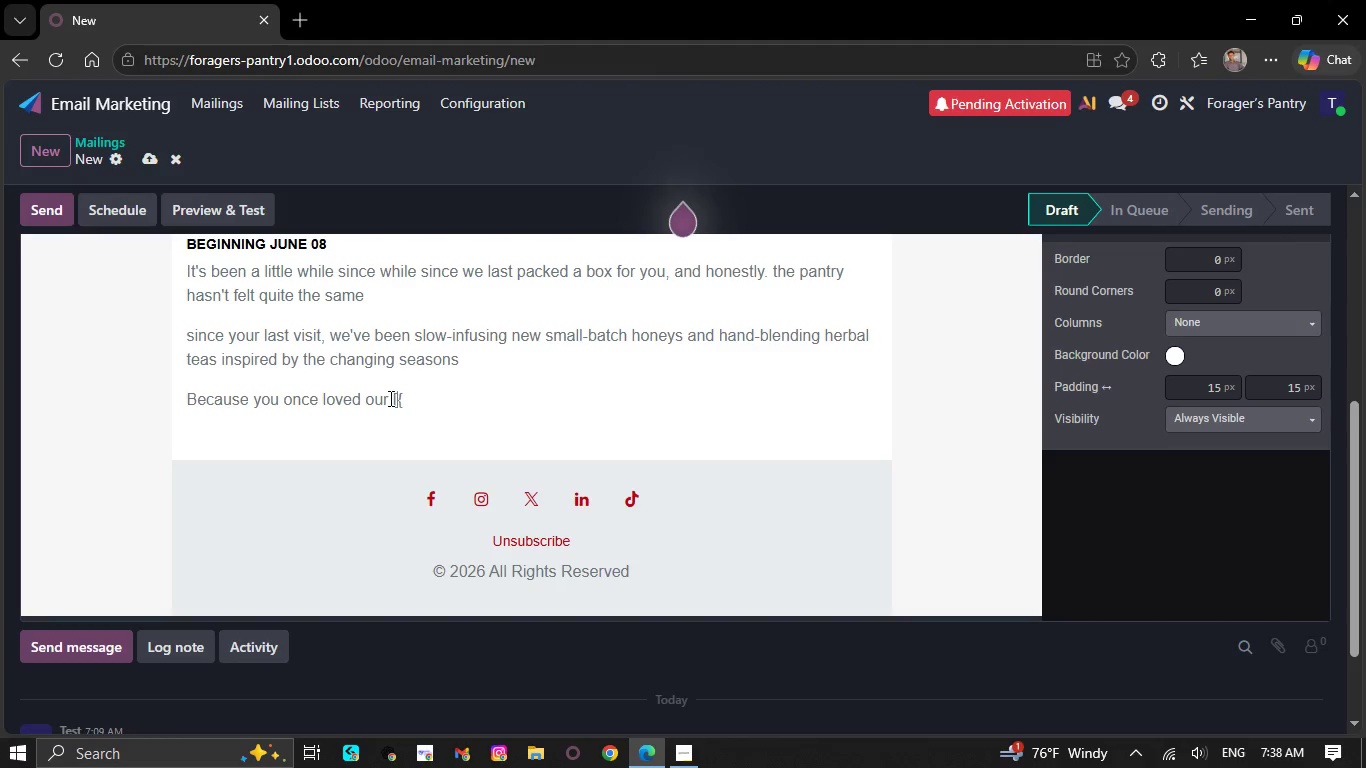 
key(Backspace)
 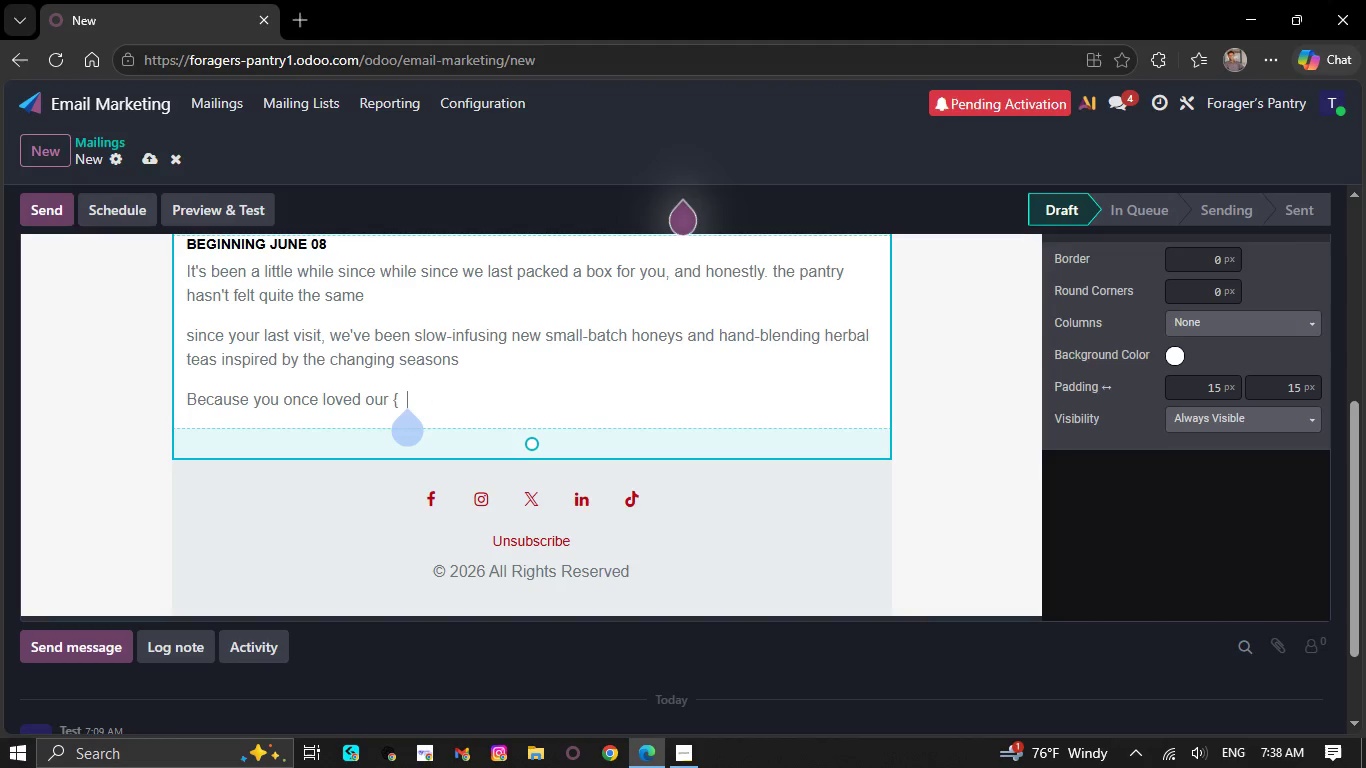 
key(Backspace)
 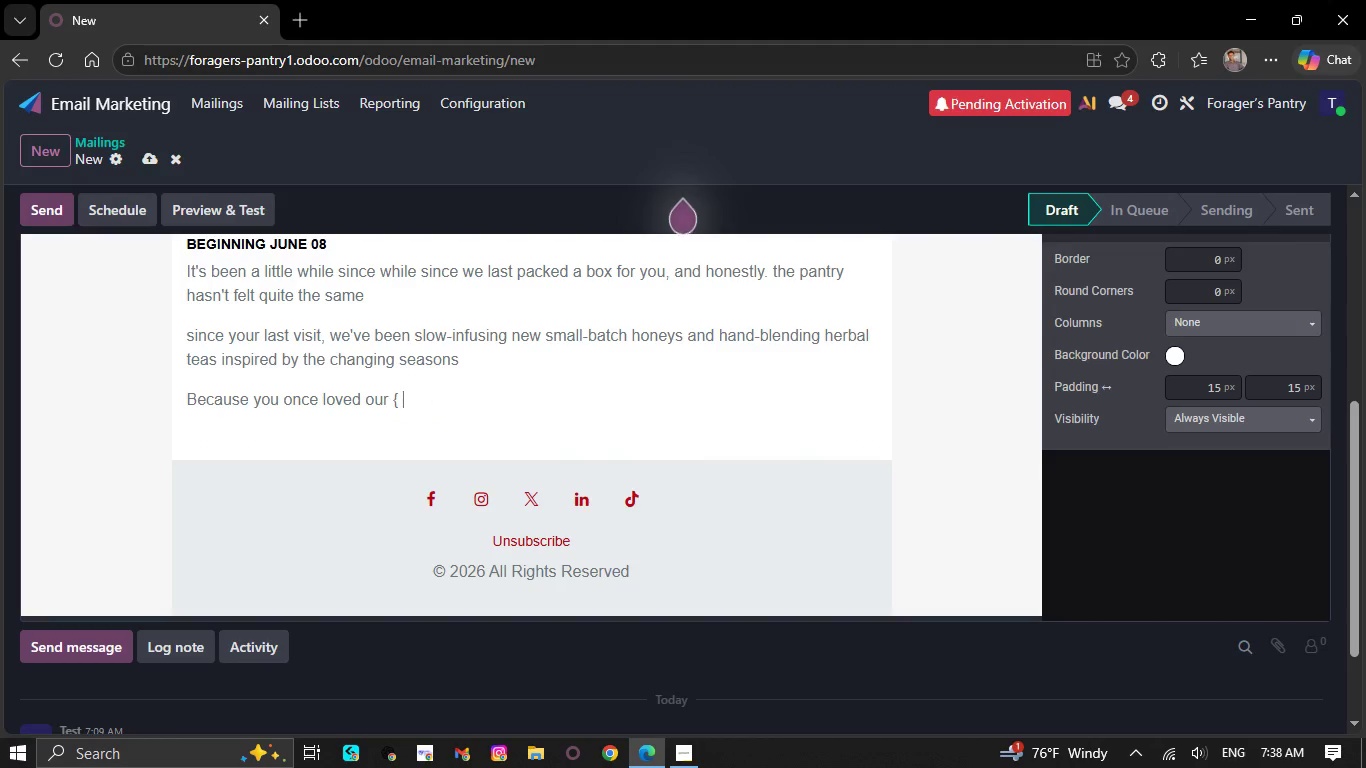 
key(Backspace)
 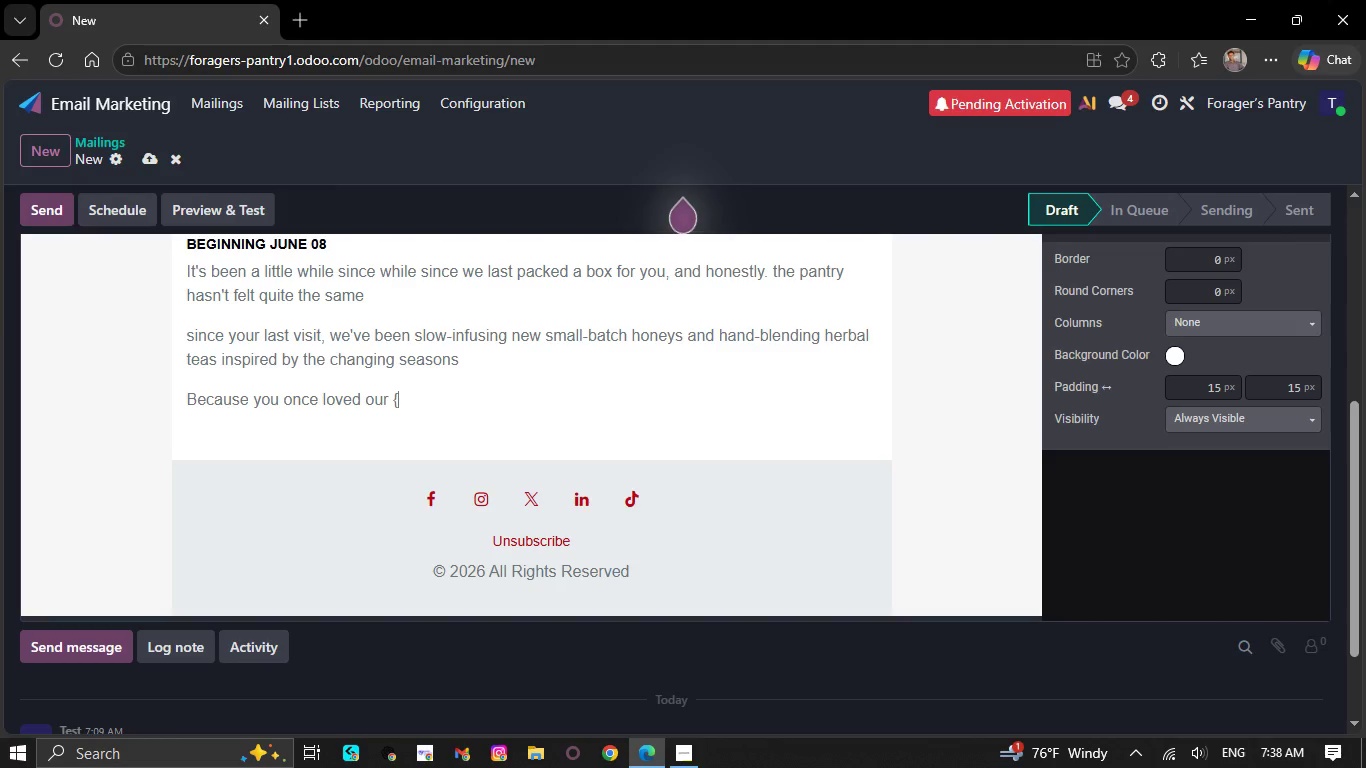 
key(Backspace)
 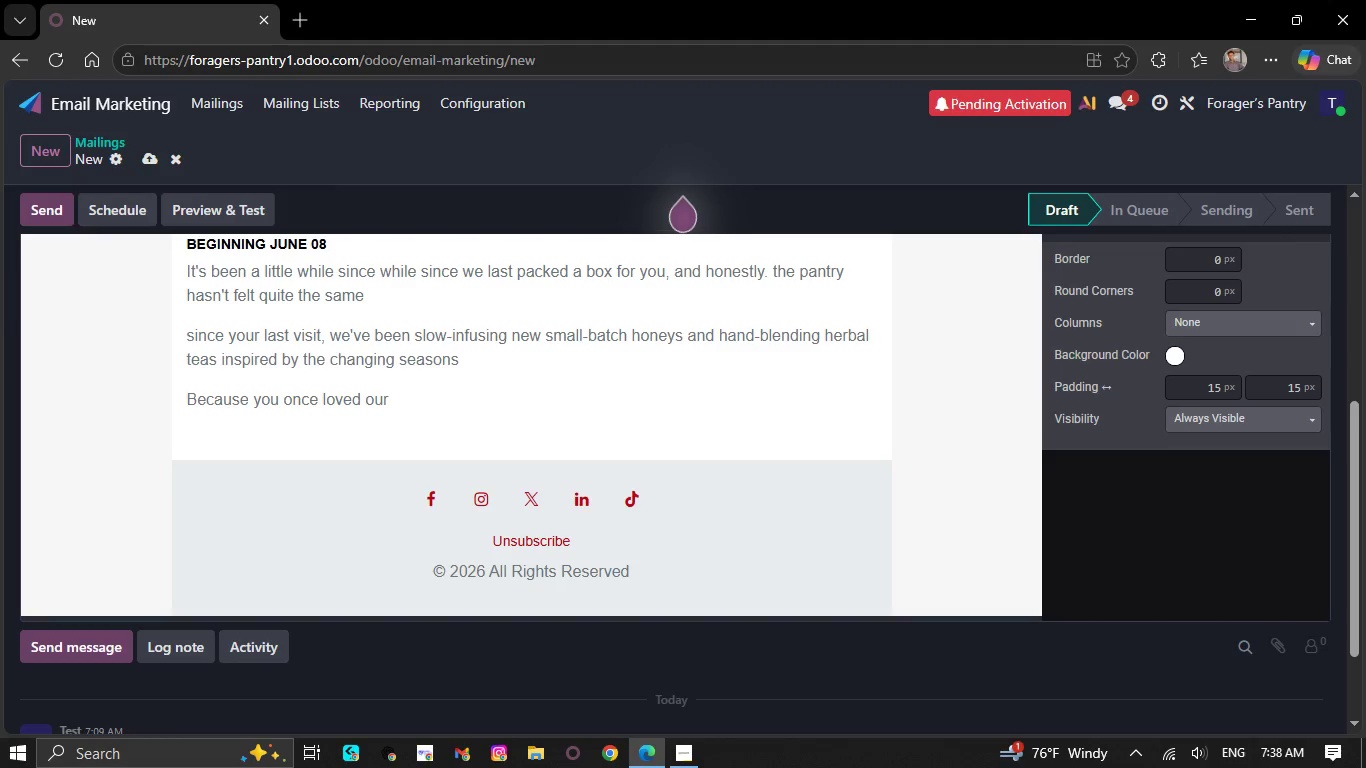 
key(Backspace)
 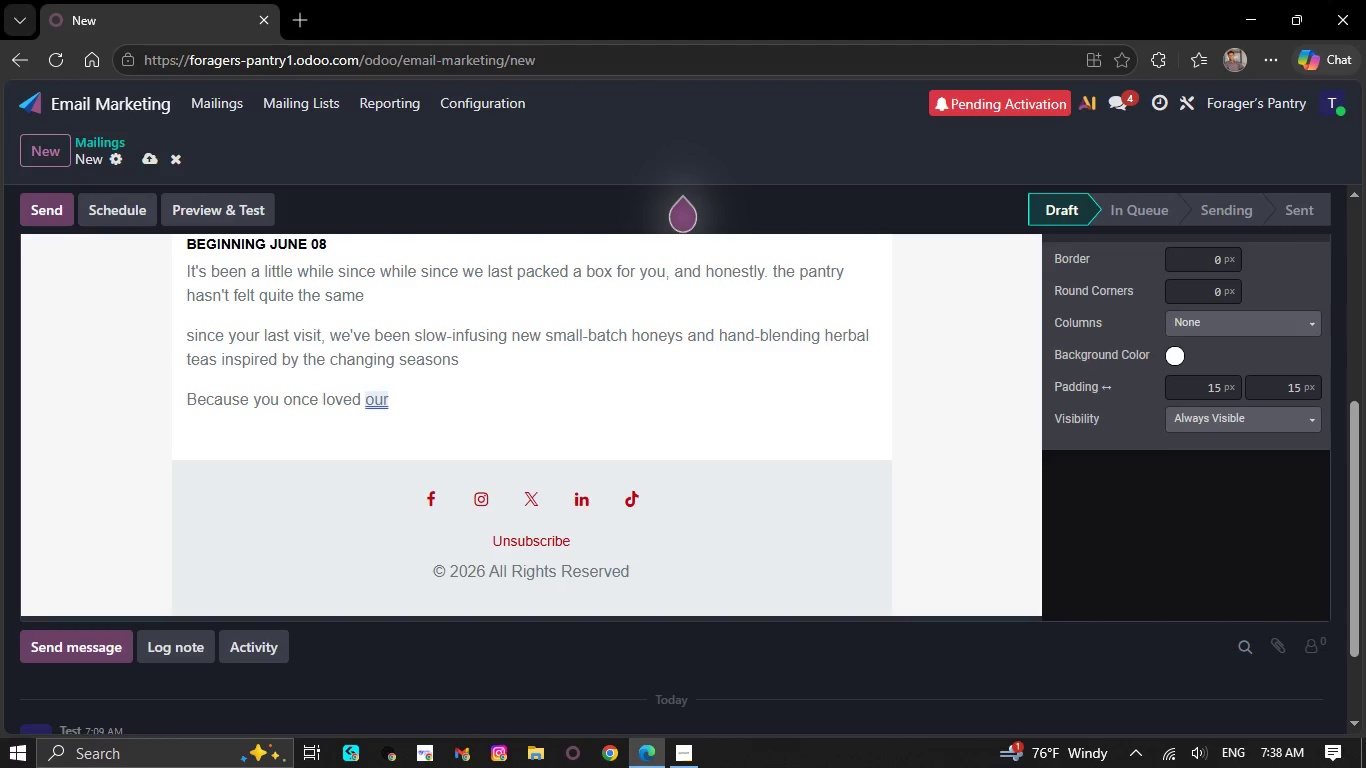 
key(Space)
 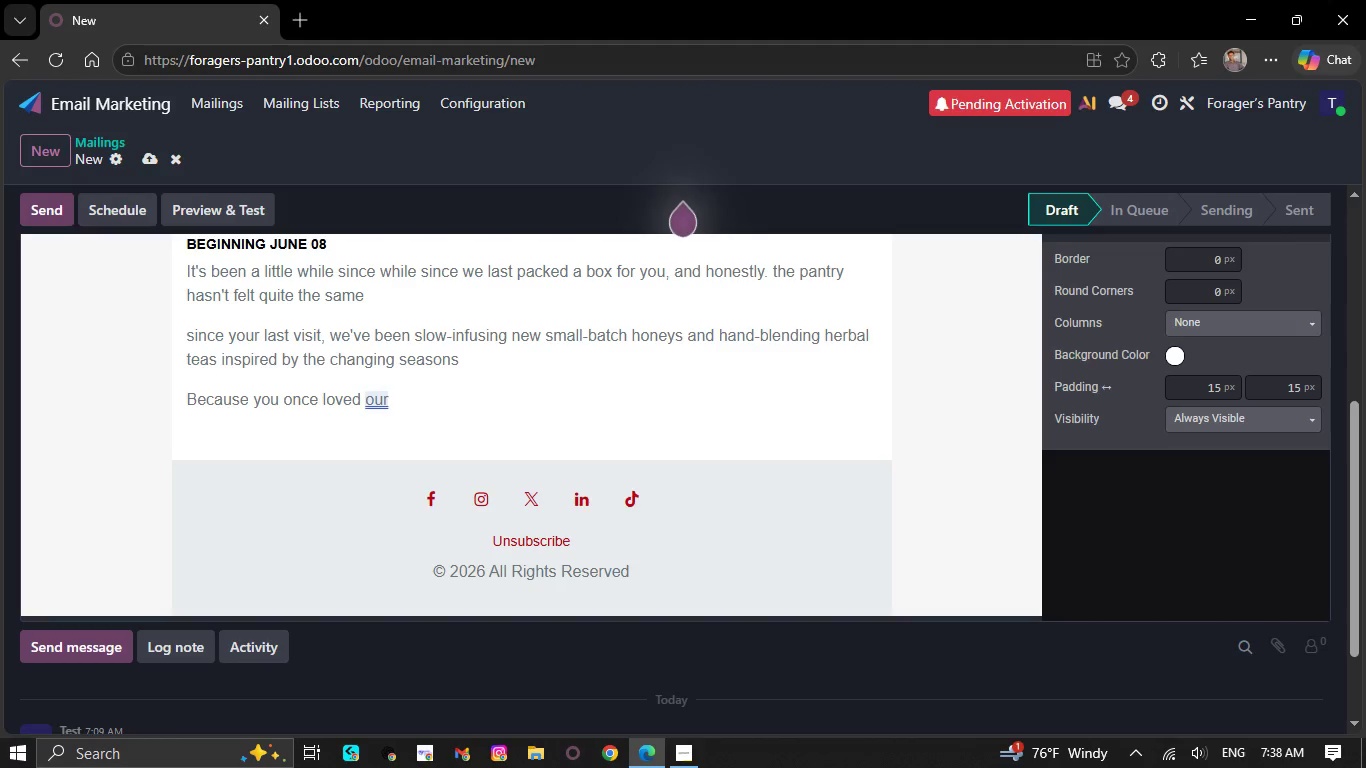 
hold_key(key=ShiftRight, duration=1.06)
 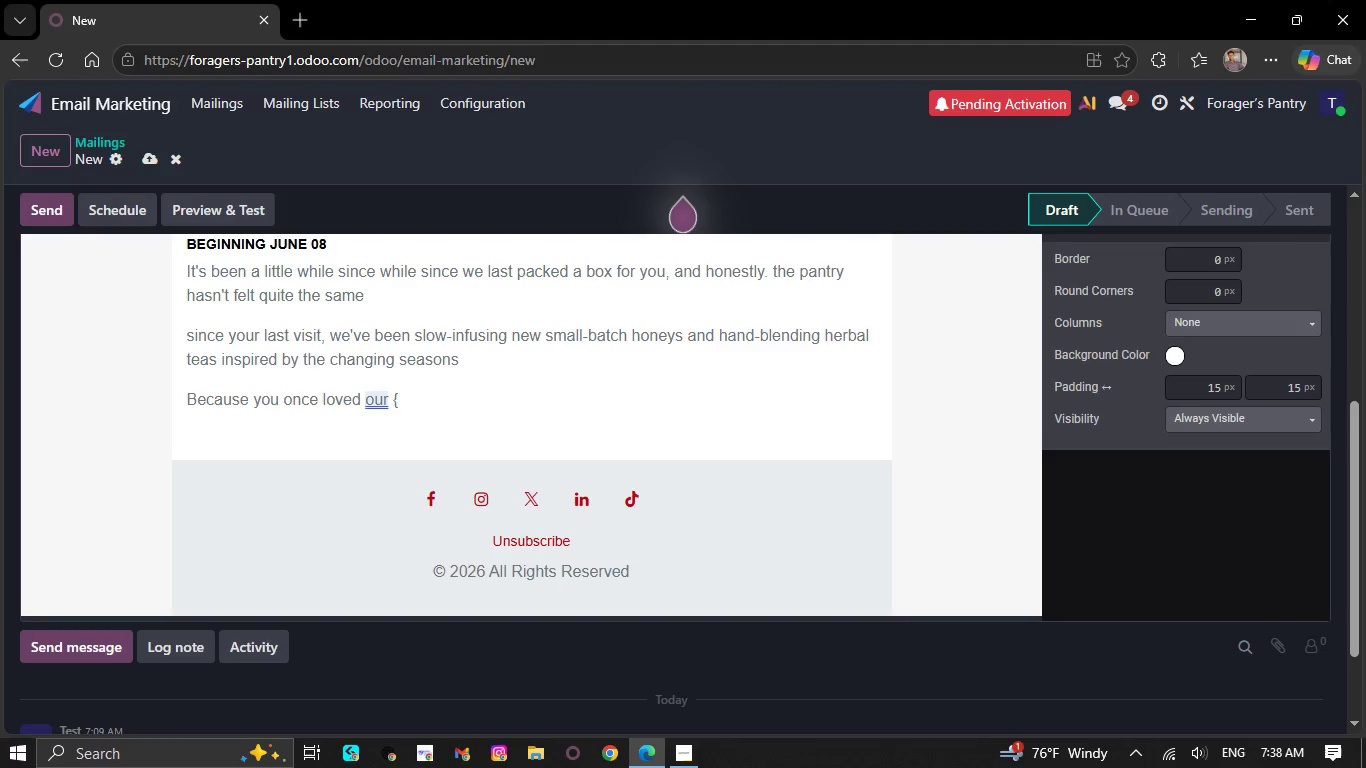 
hold_key(key=BracketLeft, duration=0.36)
 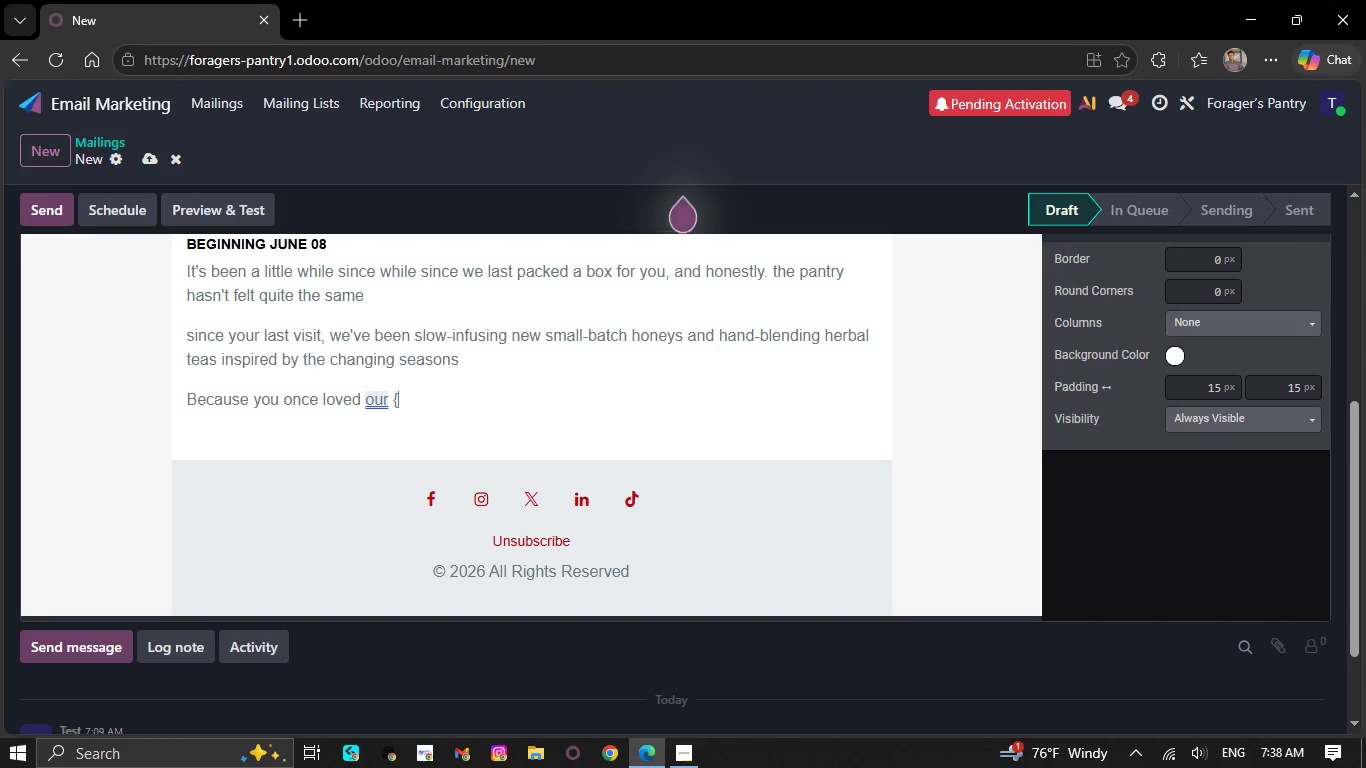 
key(ArrowLeft)
 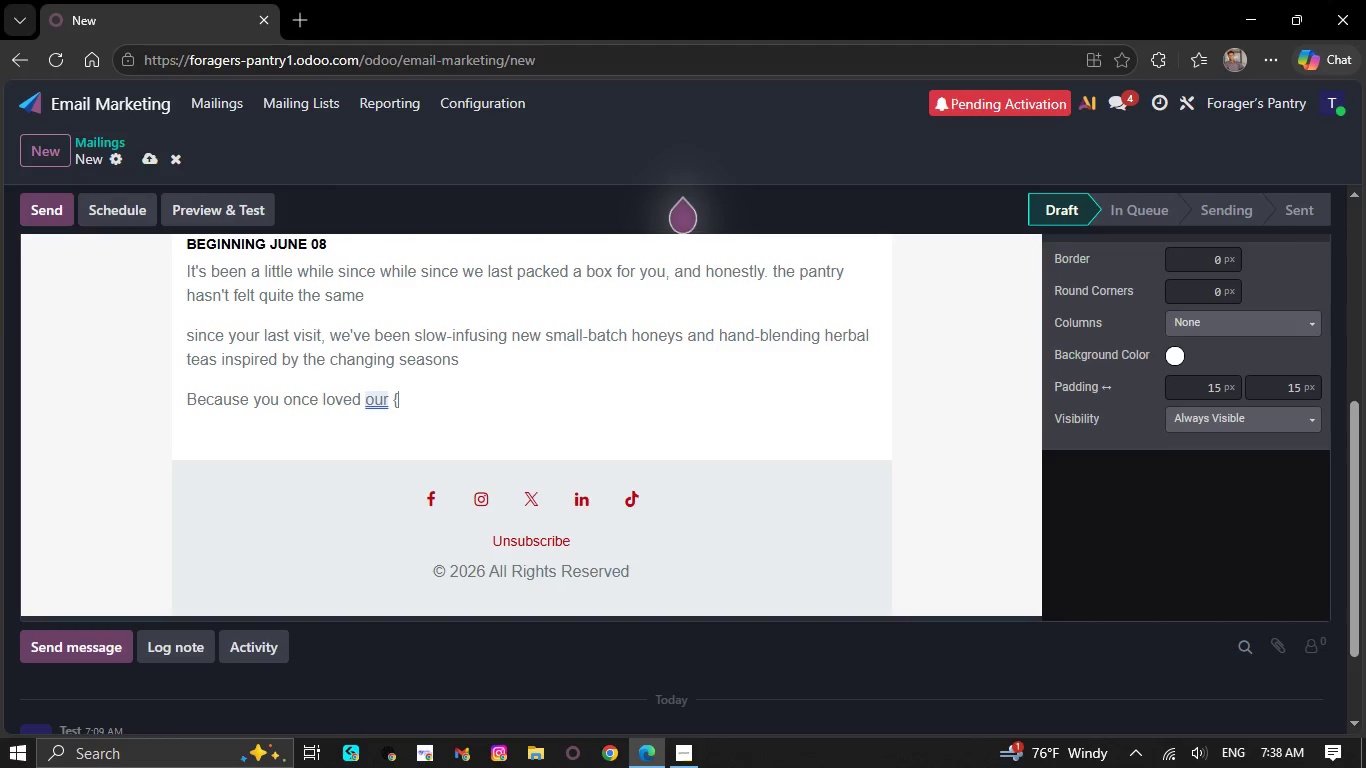 
key(Backquote)
 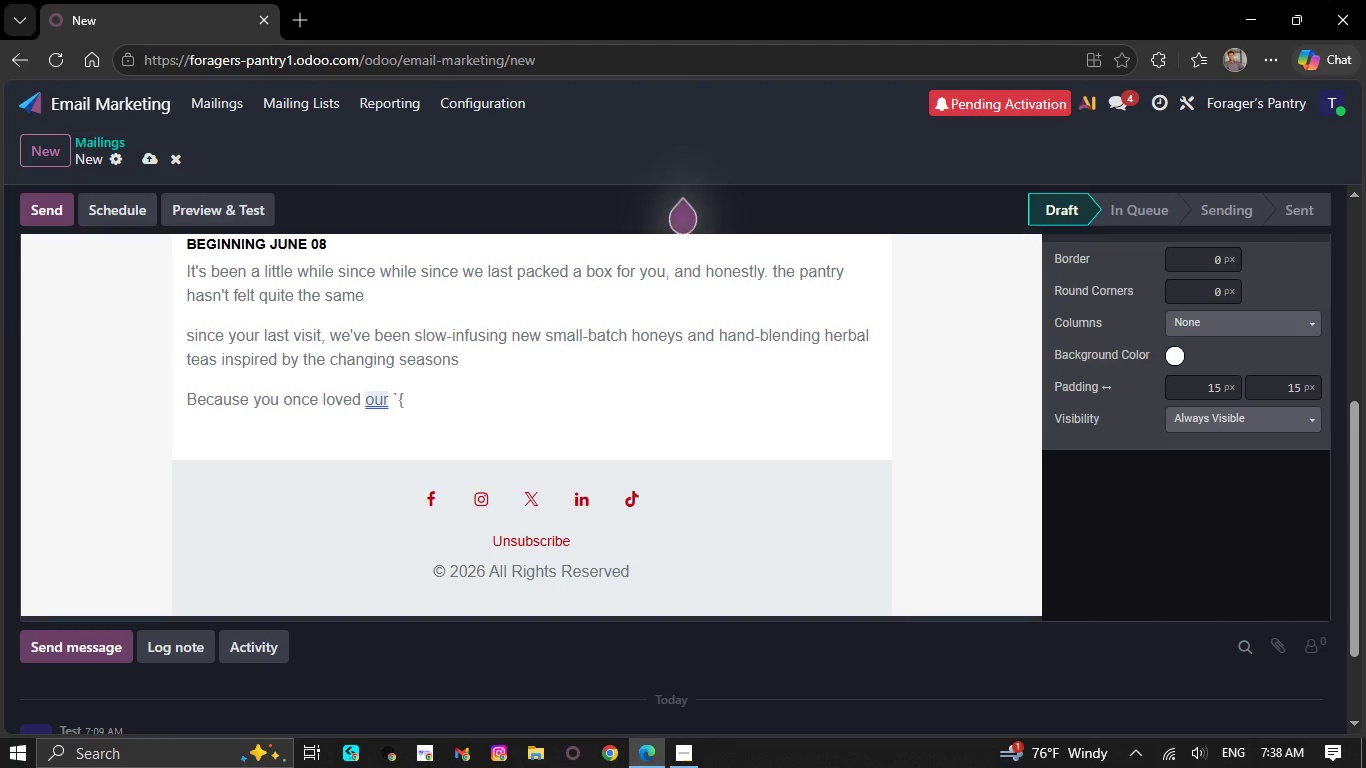 
key(ArrowRight)
 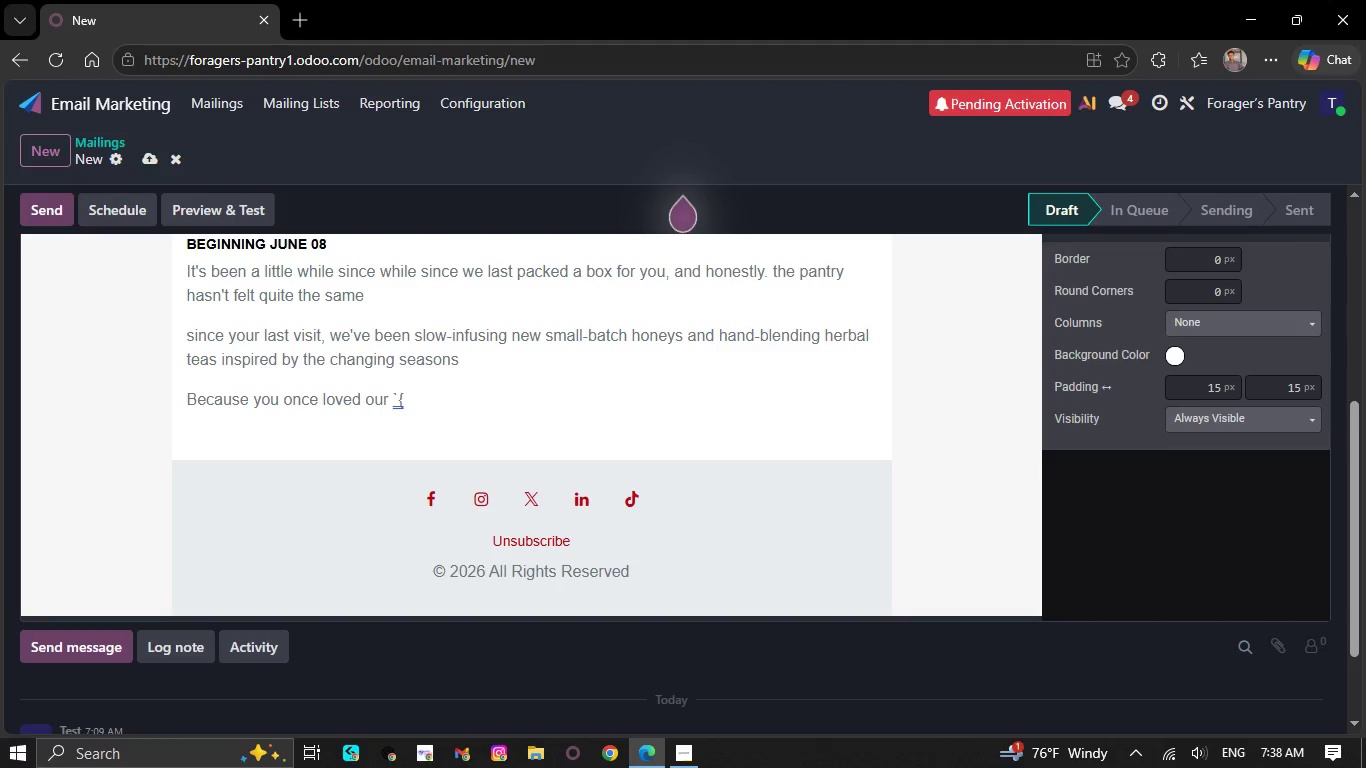 
type({FFAVORITE )
key(Backspace)
key(Backspace)
key(Backspace)
key(Backspace)
key(Backspace)
key(Backspace)
key(Backspace)
key(Backspace)
key(Backspace)
type(avorite)
 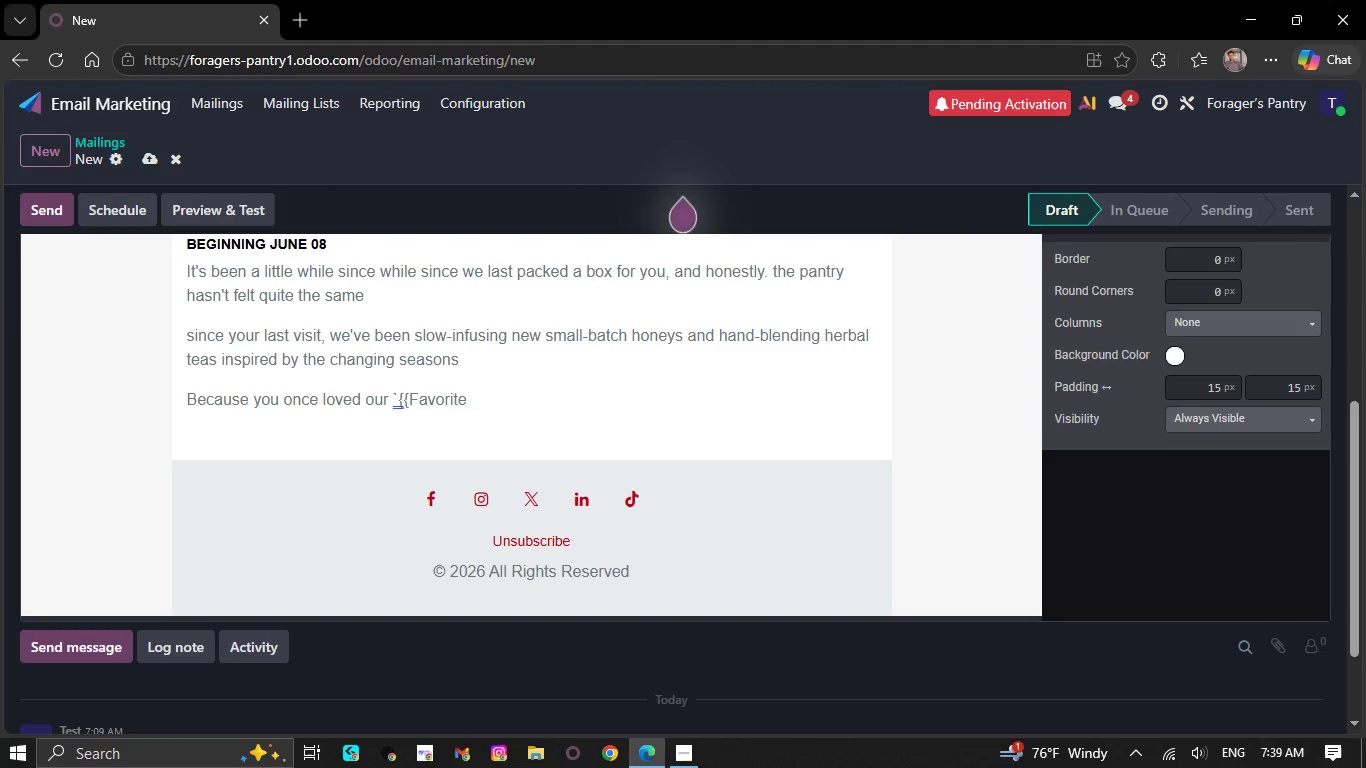 
key(Alt+AltLeft)
 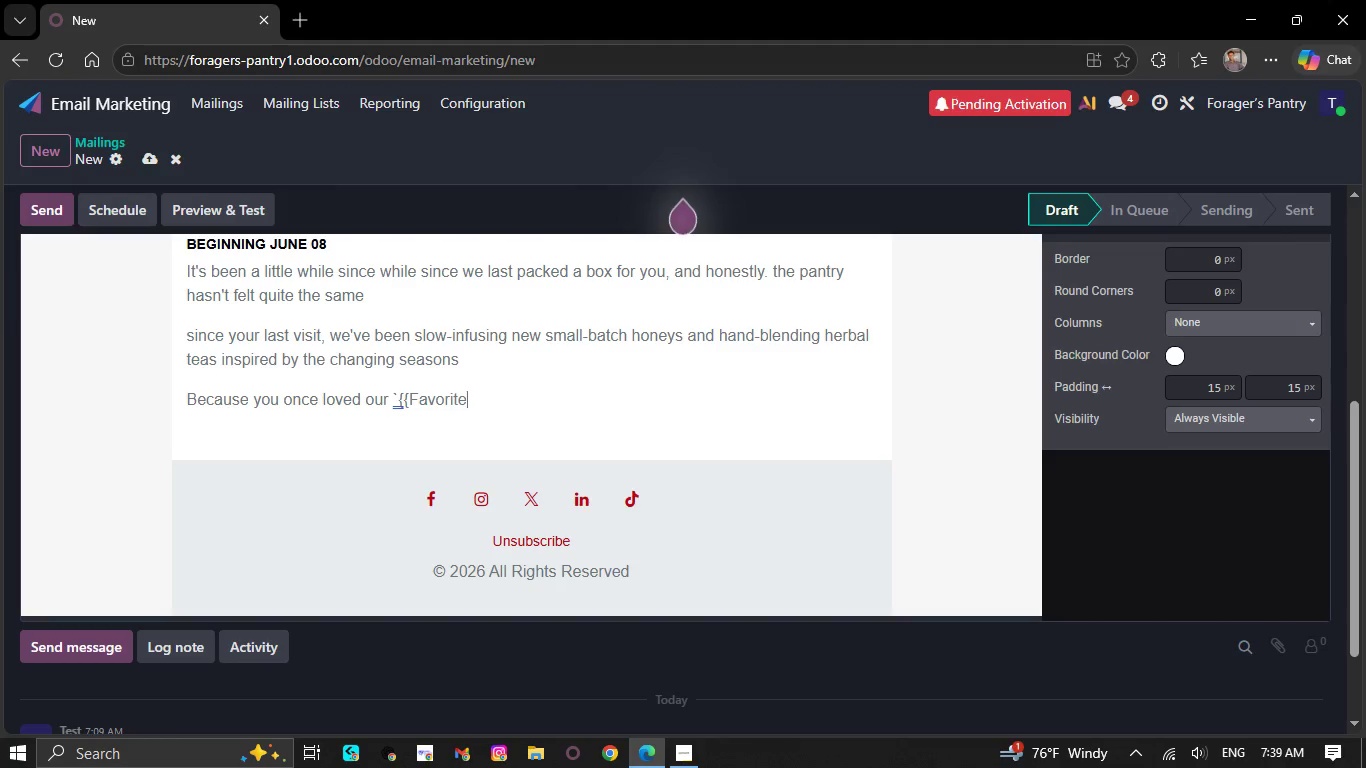 
key(Space)
 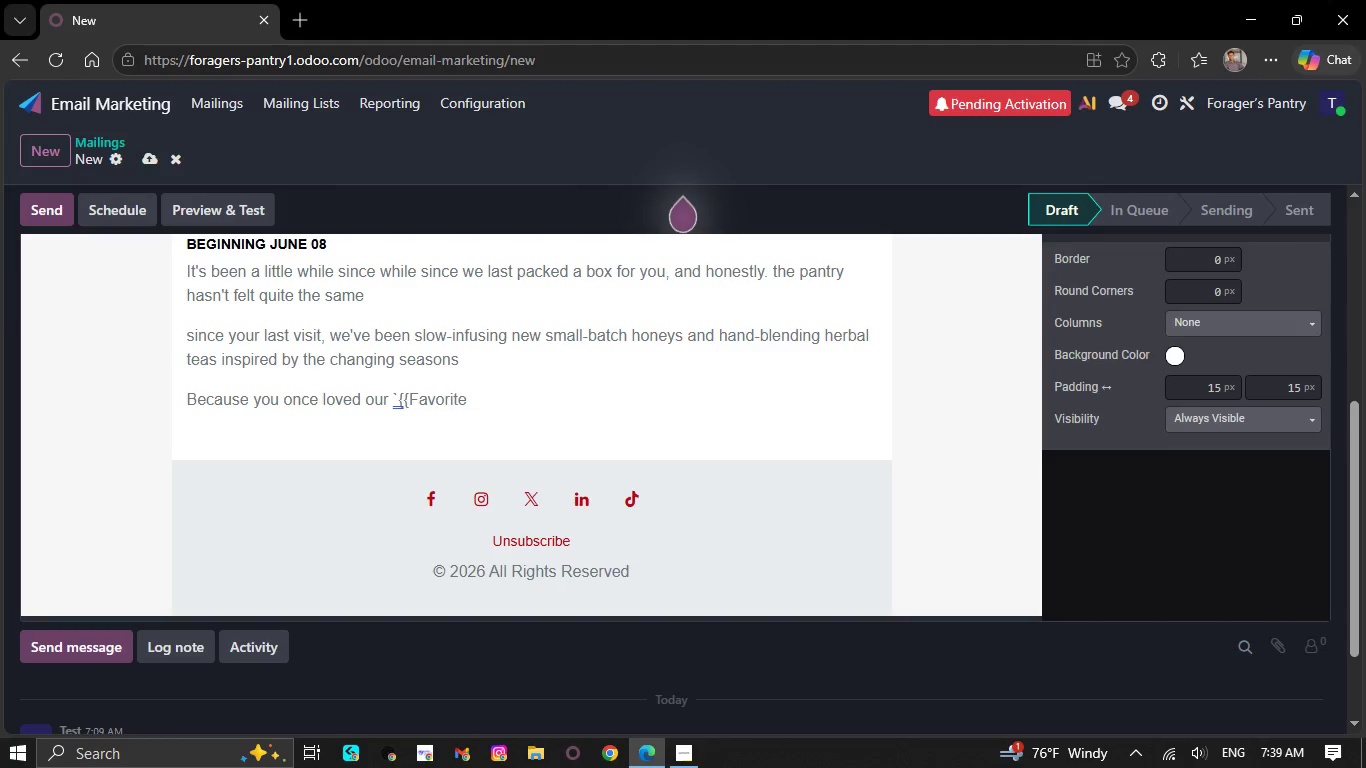 
key(Tab)
 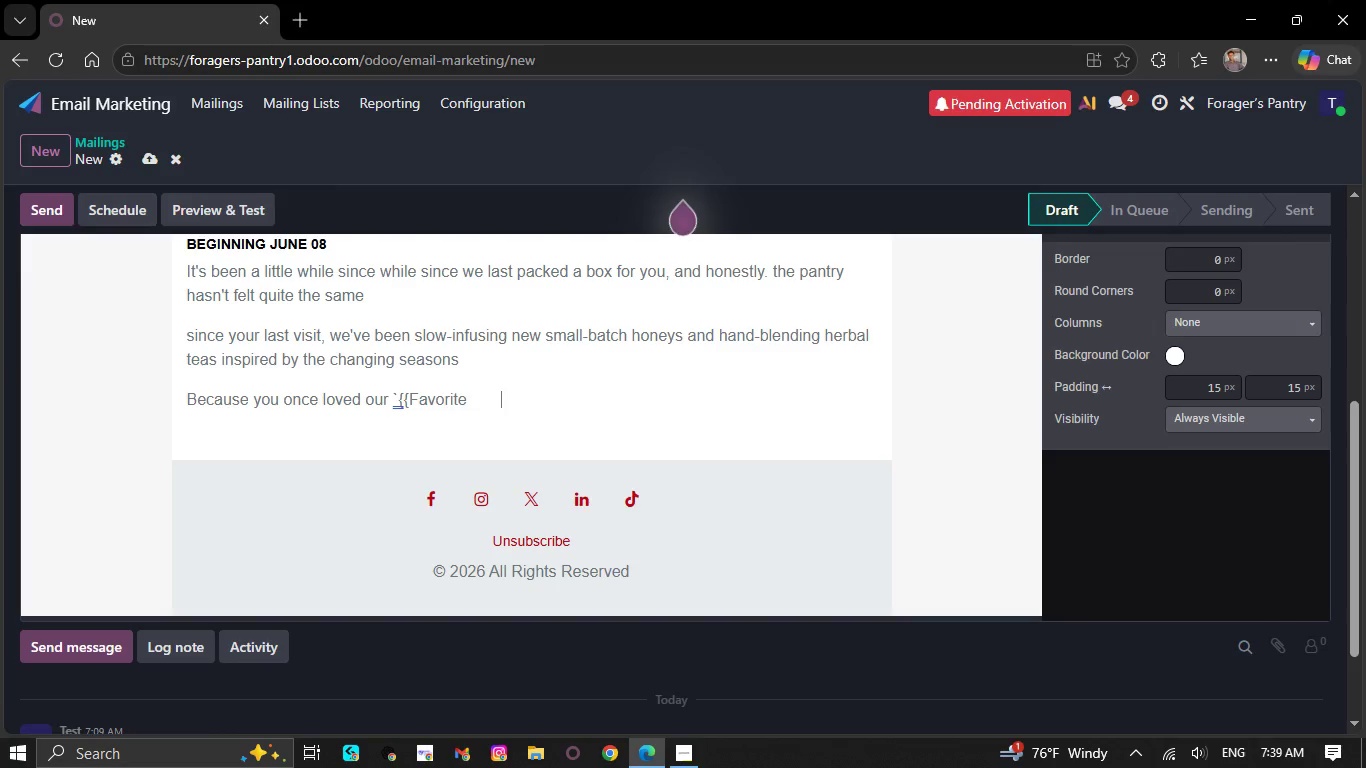 
key(CapsLock)
 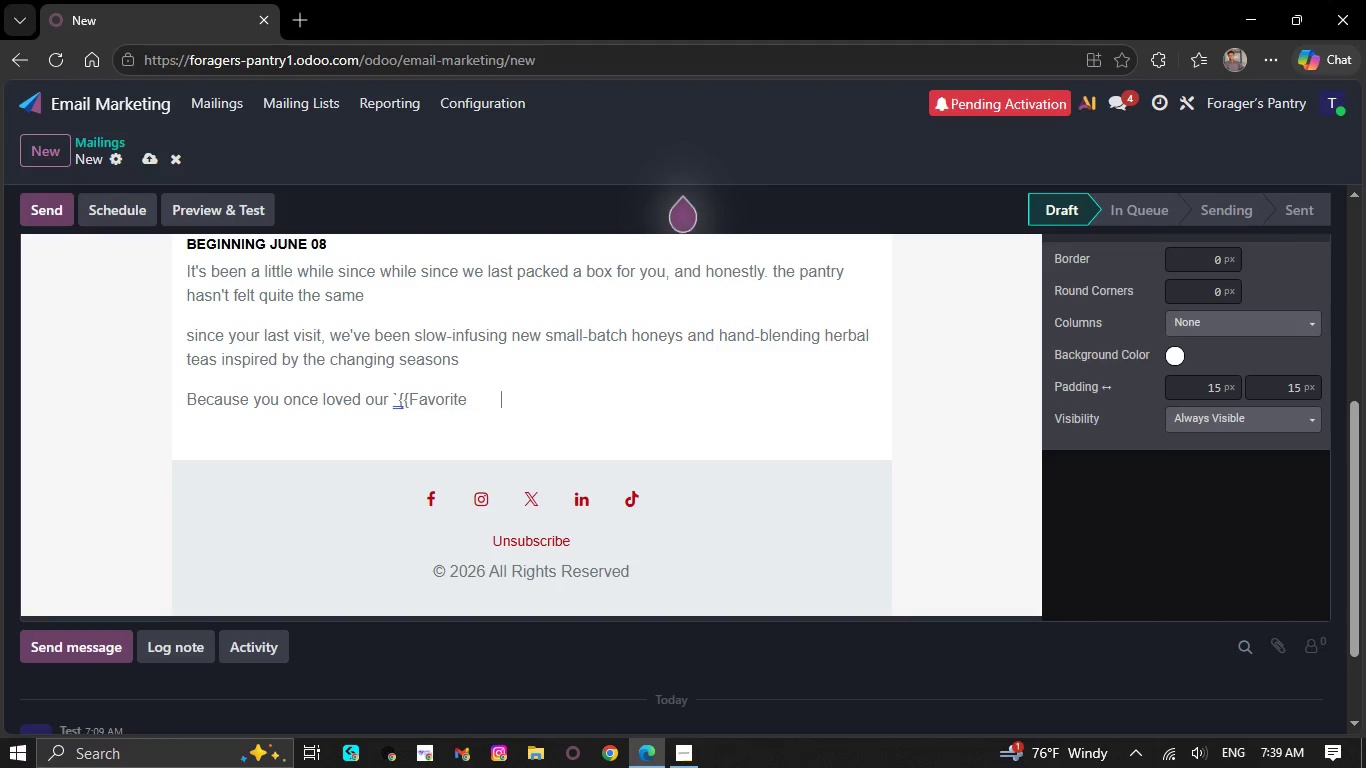 
type(Flavor)
 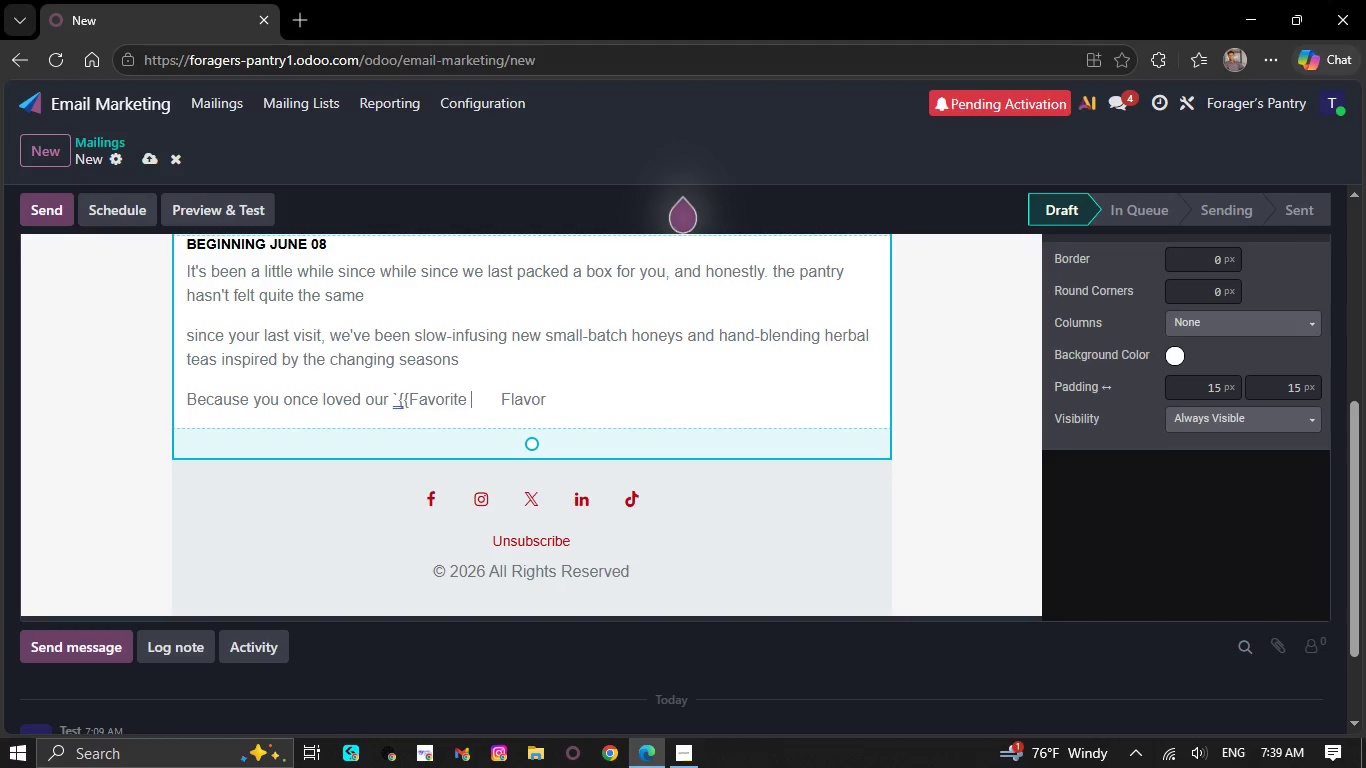 
key(ArrowRight)
 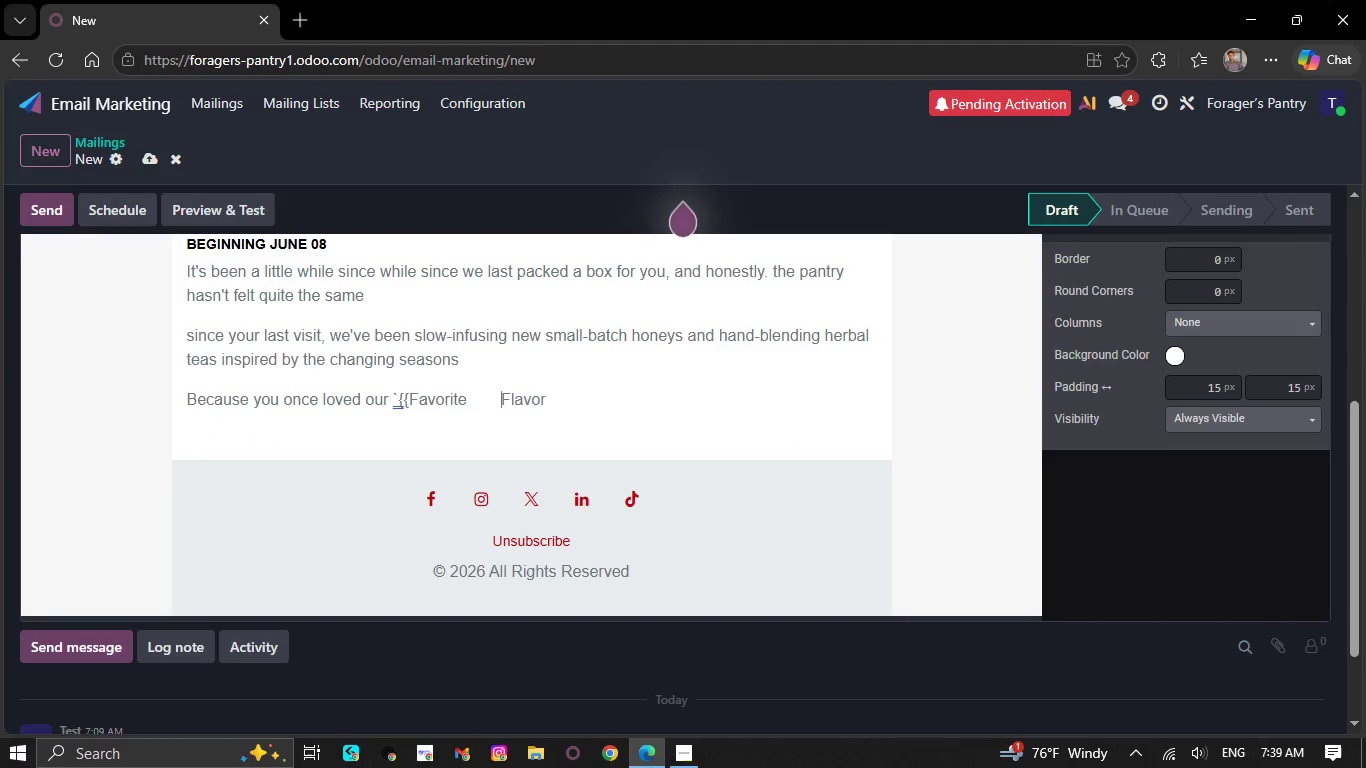 
key(Backspace)
 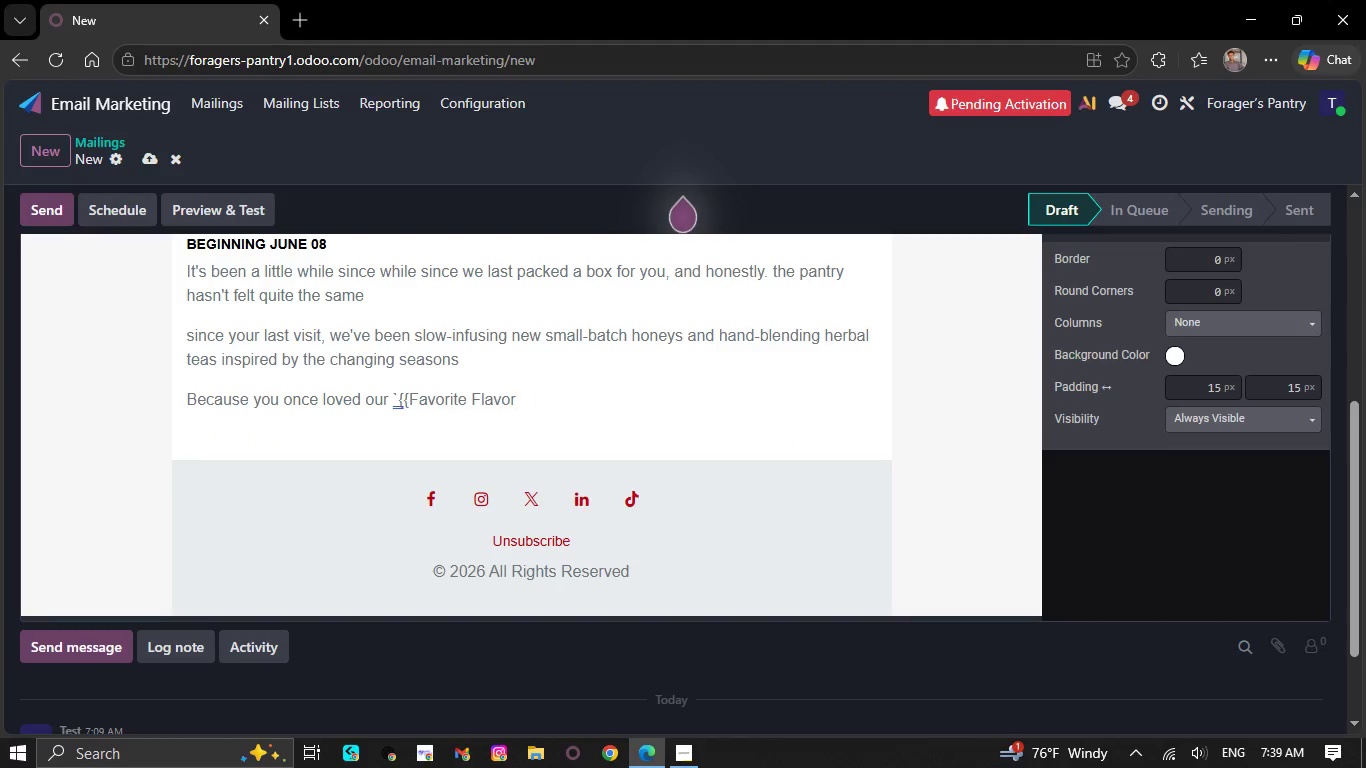 
key(ArrowRight)
 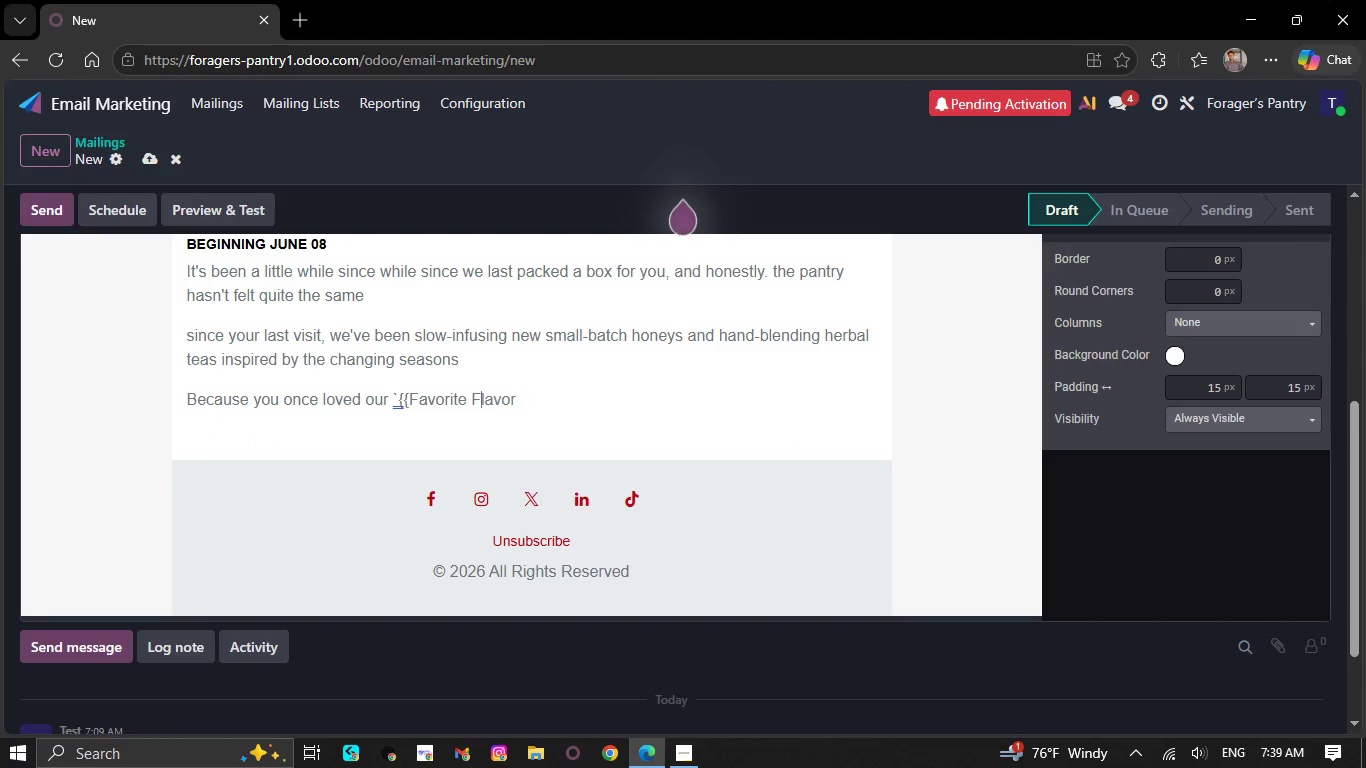 
key(ArrowRight)
 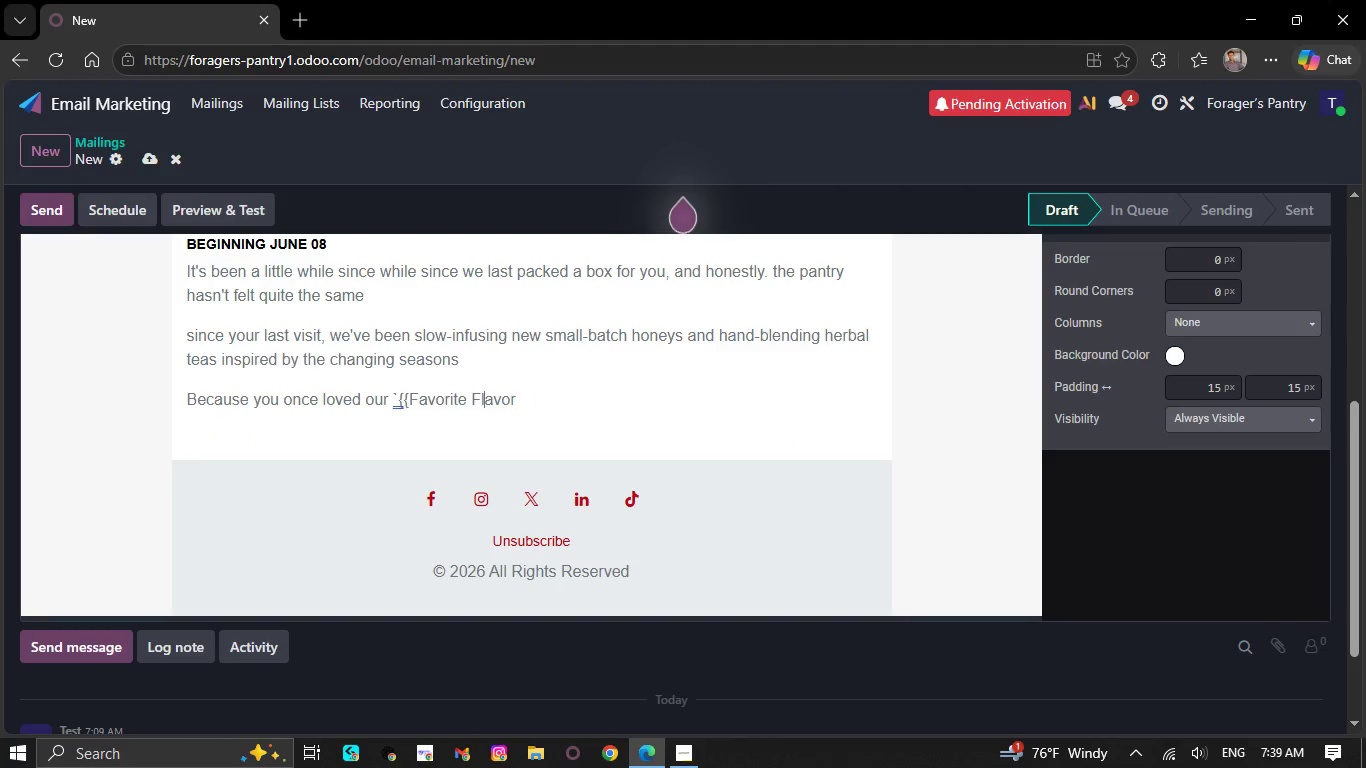 
key(ArrowRight)
 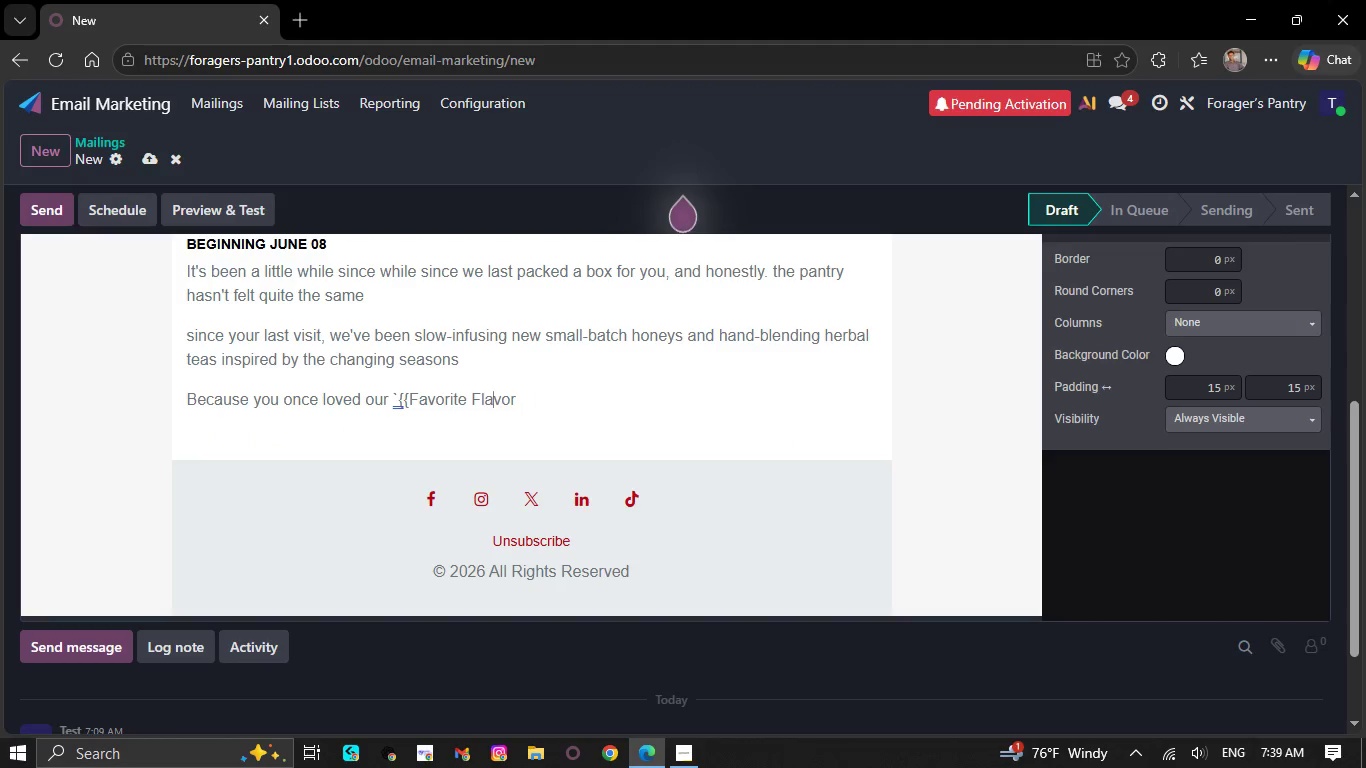 
key(ArrowRight)
 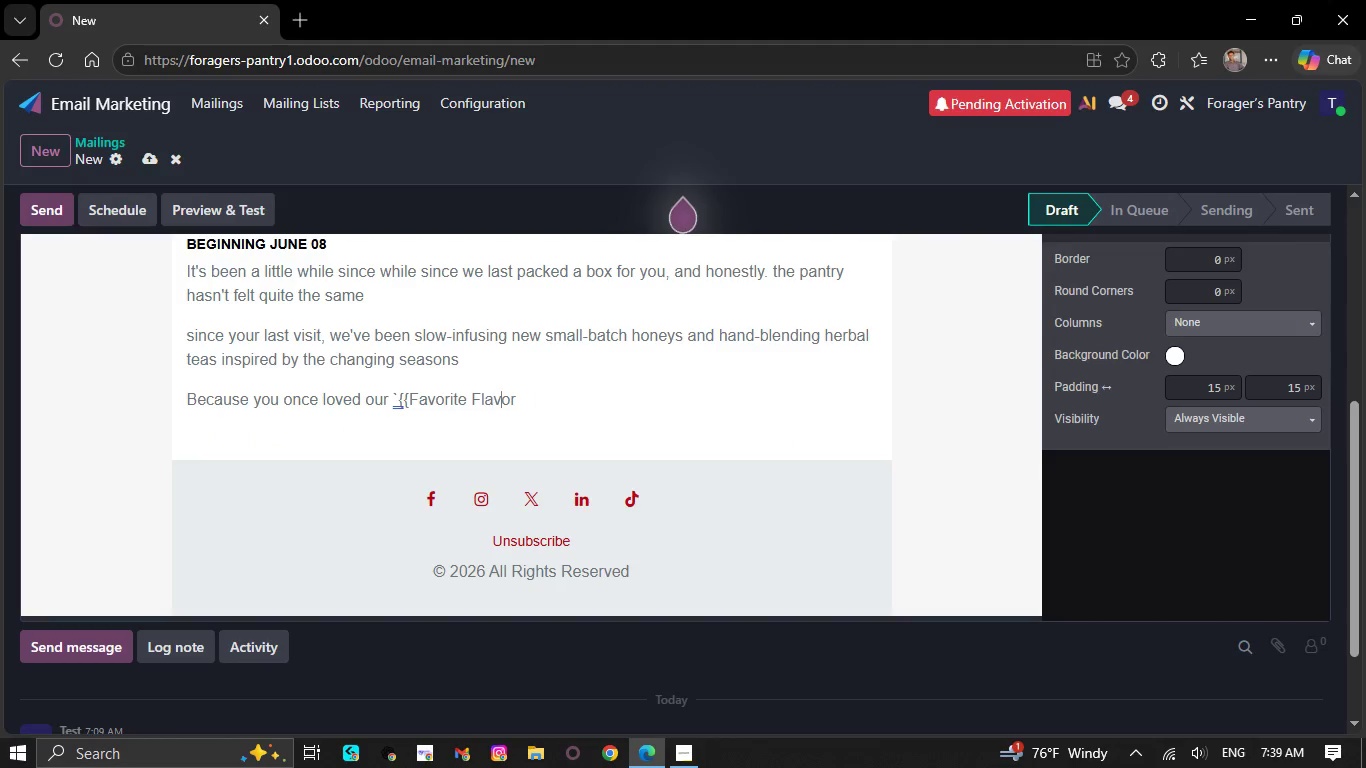 
key(ArrowRight)
 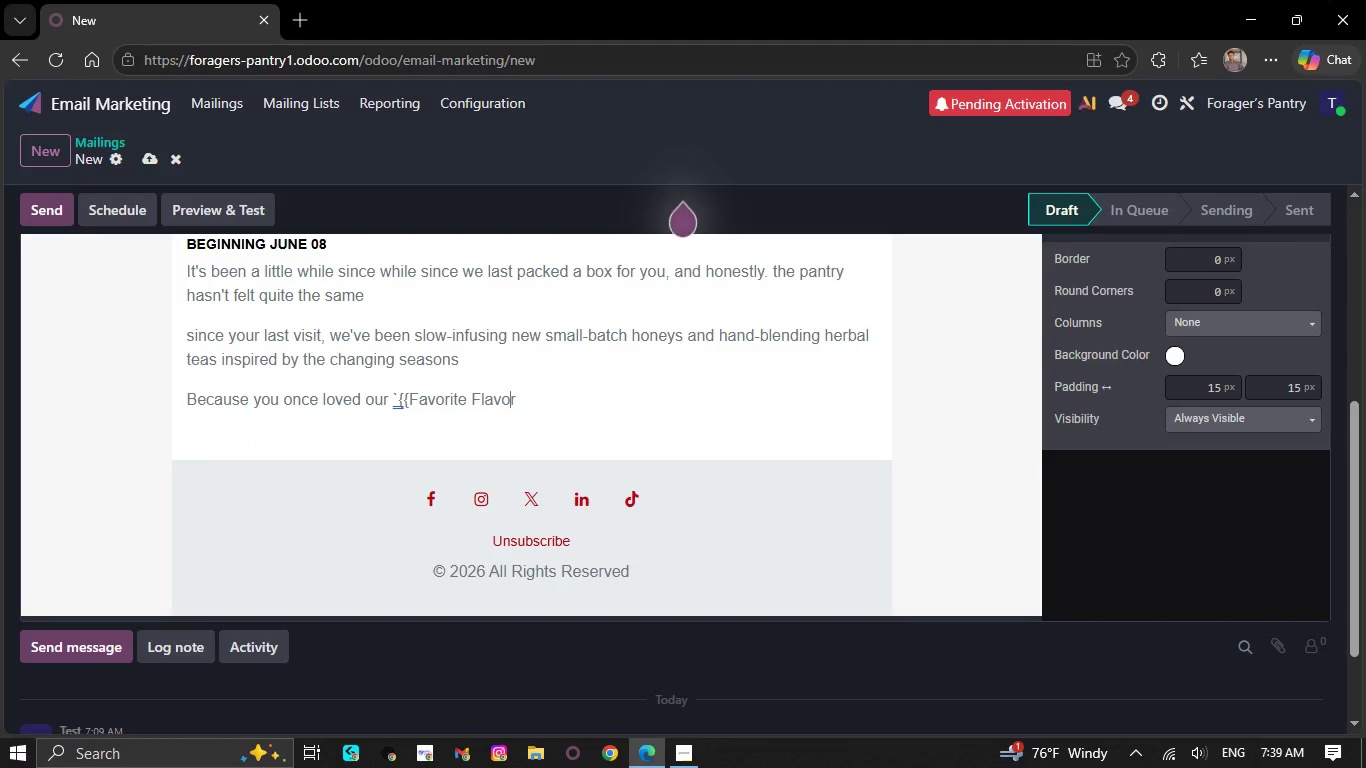 
key(ArrowRight)
 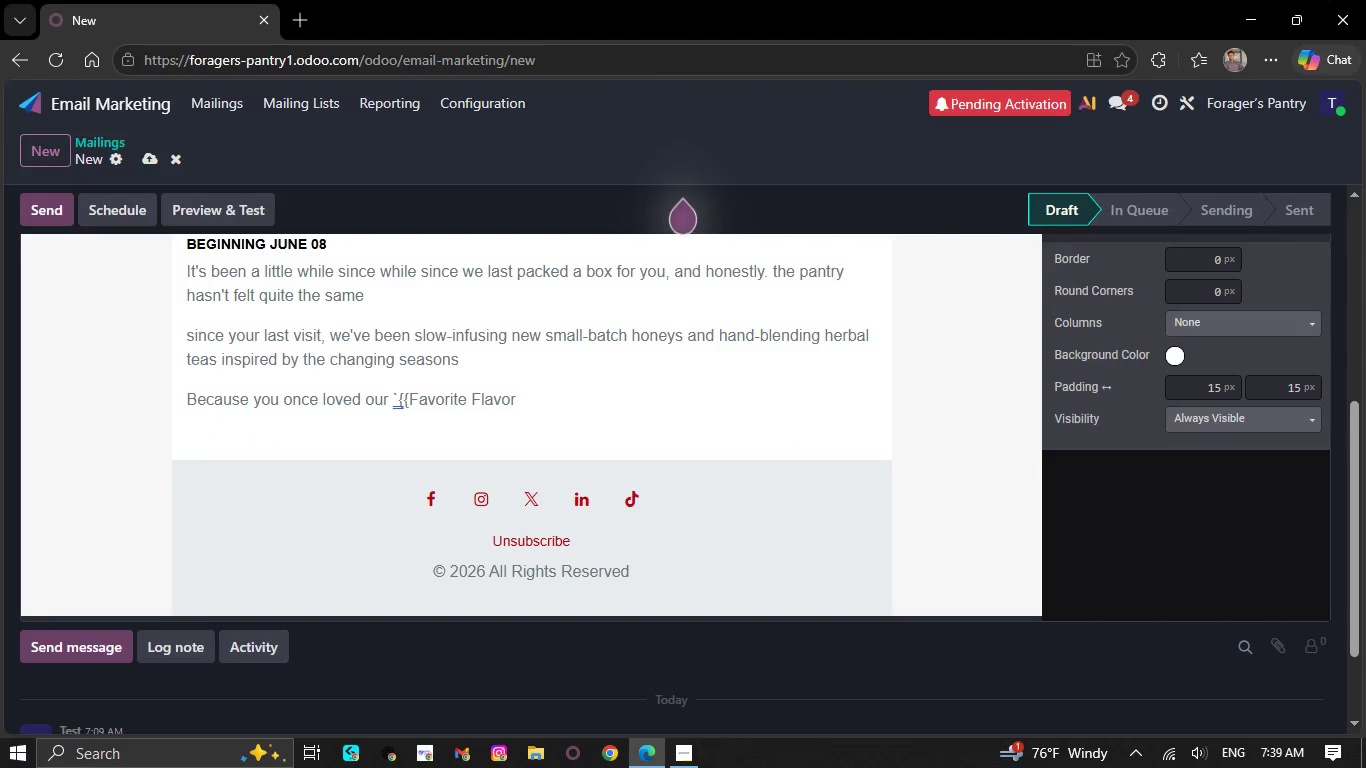 
type( PROF)
key(Backspace)
key(Backspace)
key(Backspace)
 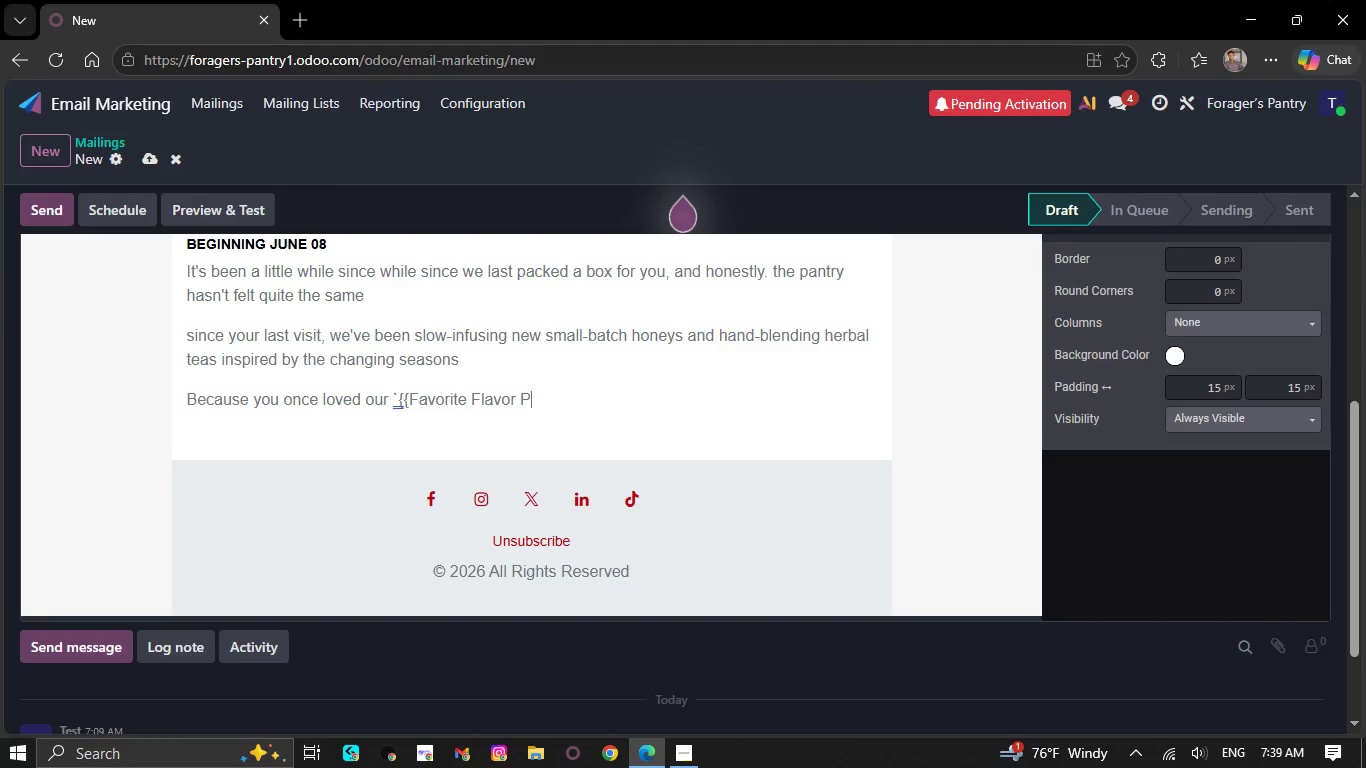 
type(rofils)
key(Backspace)
type(e}}`)
 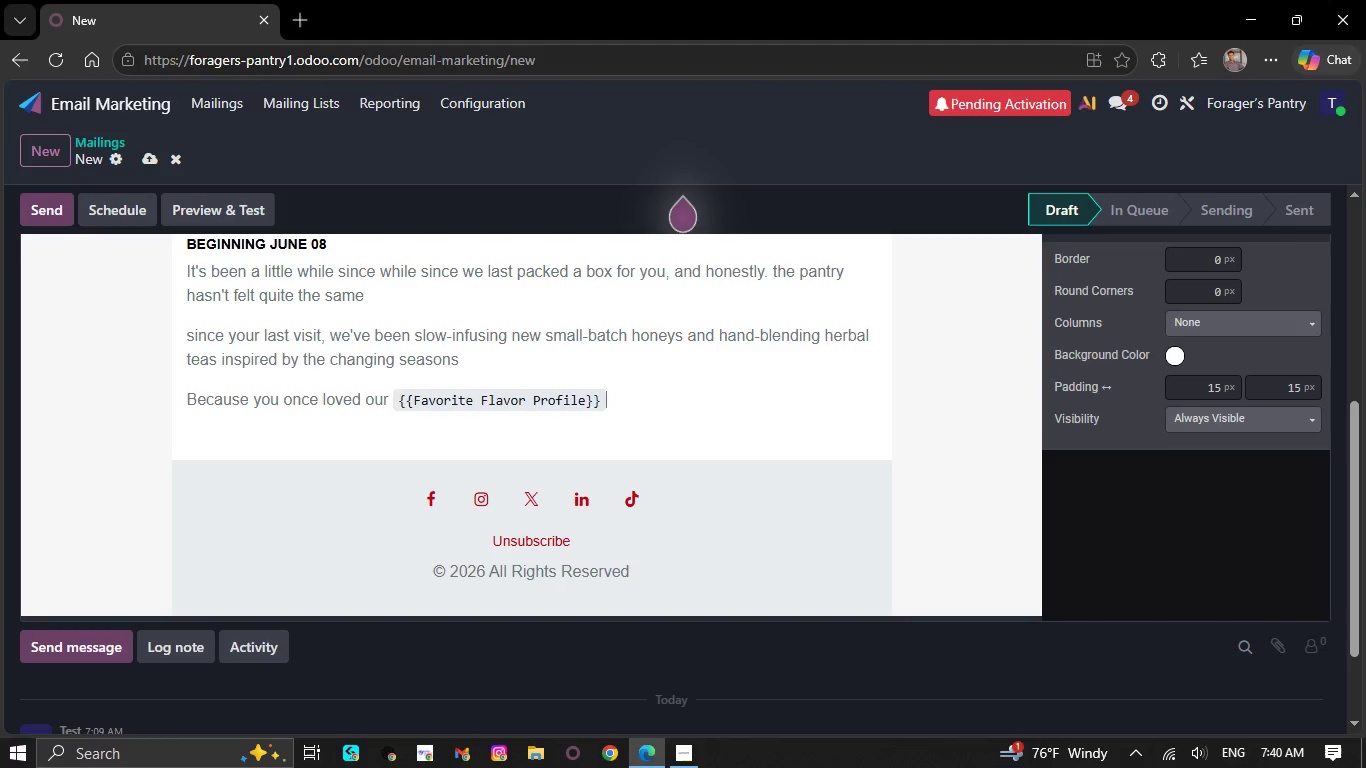 
type(selections)
 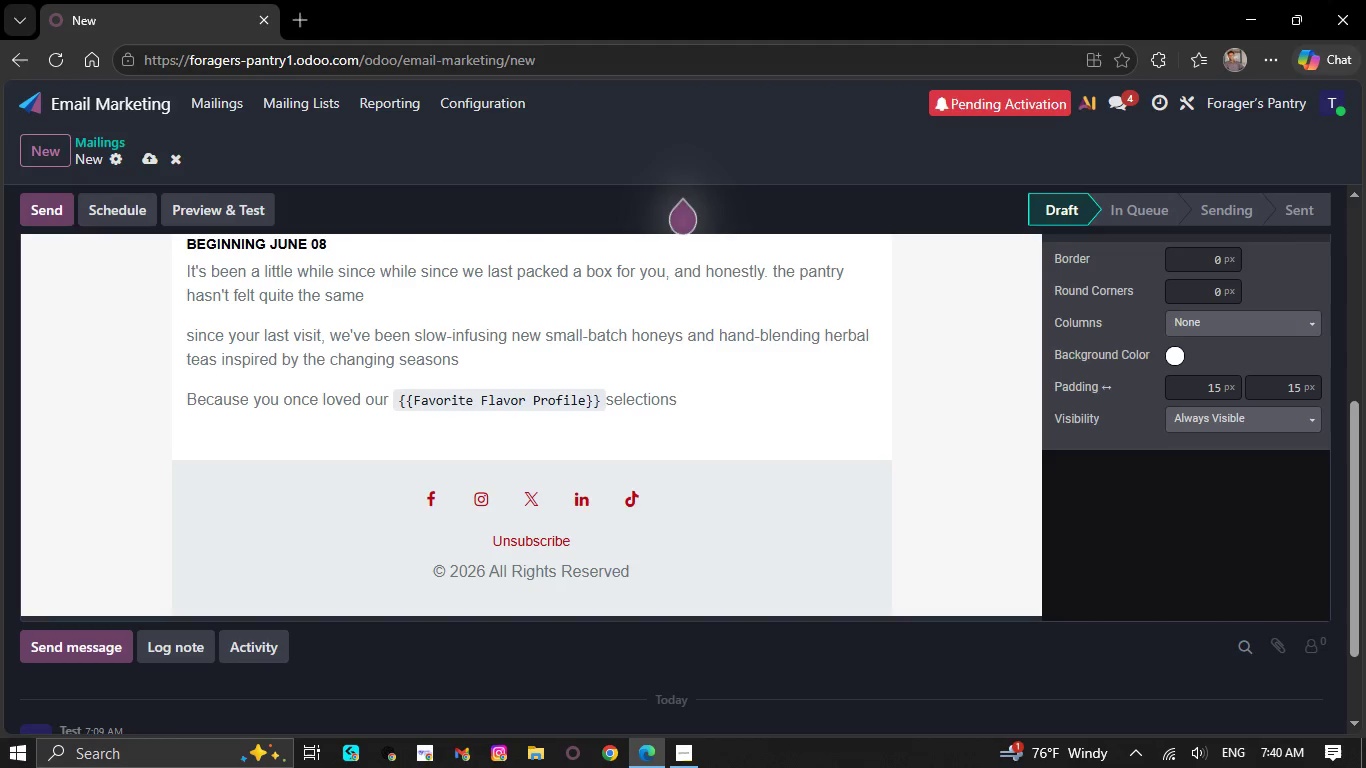 
key(Space)
 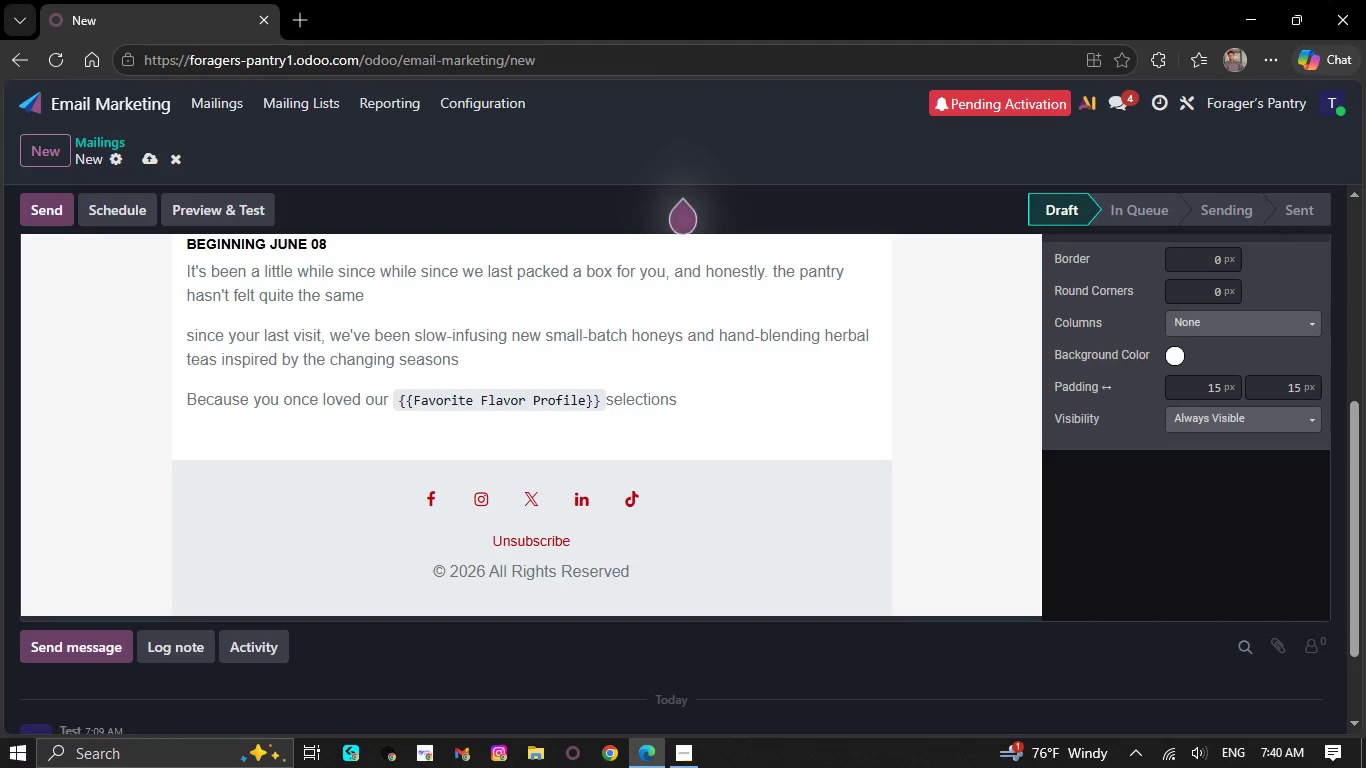 
key(Backspace)
 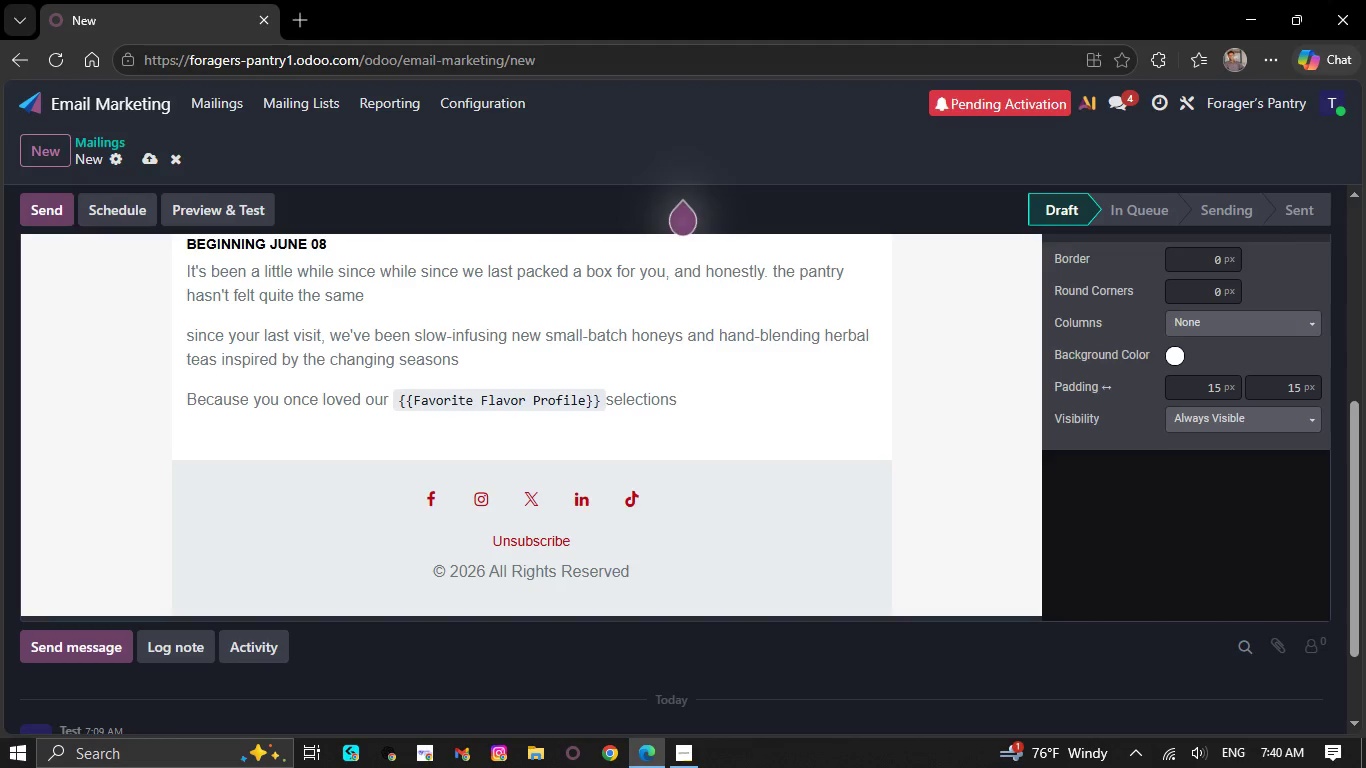 
key(Comma)
 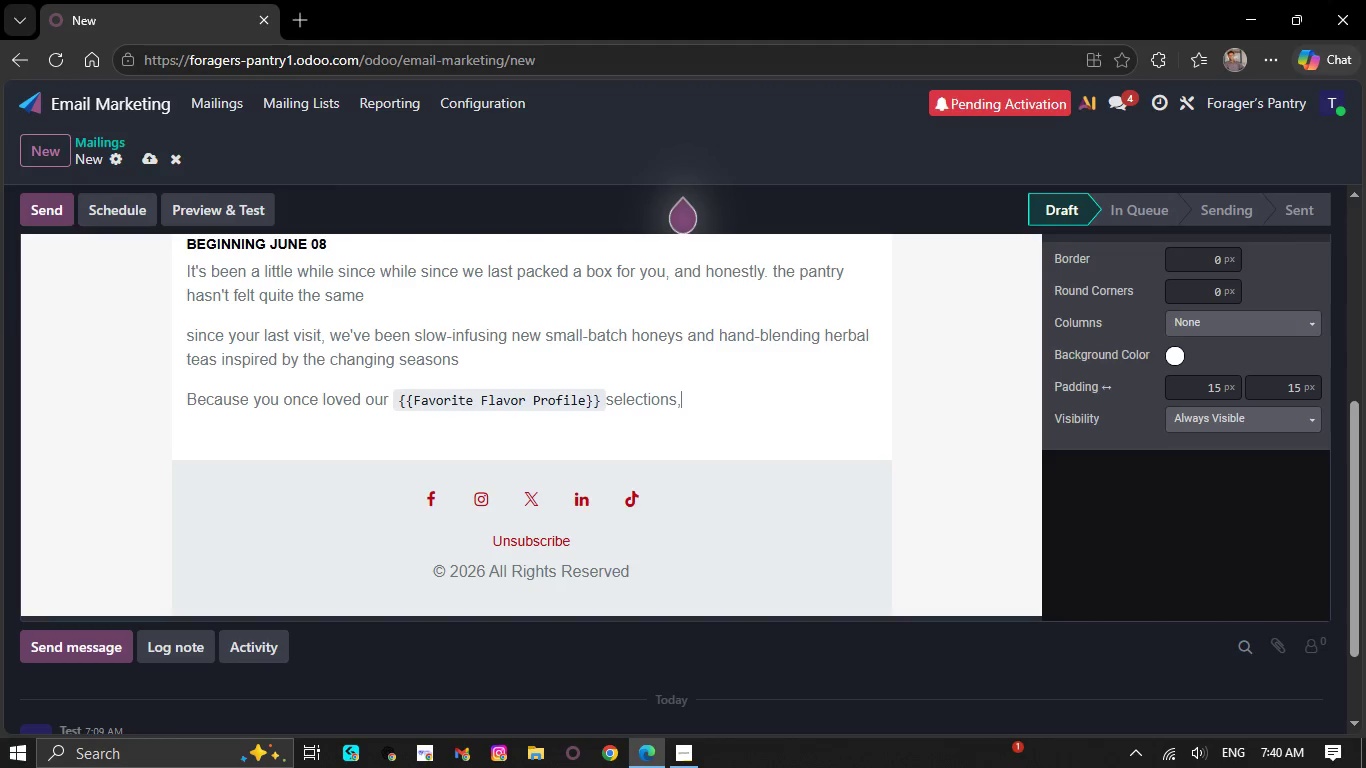 
wait(5.92)
 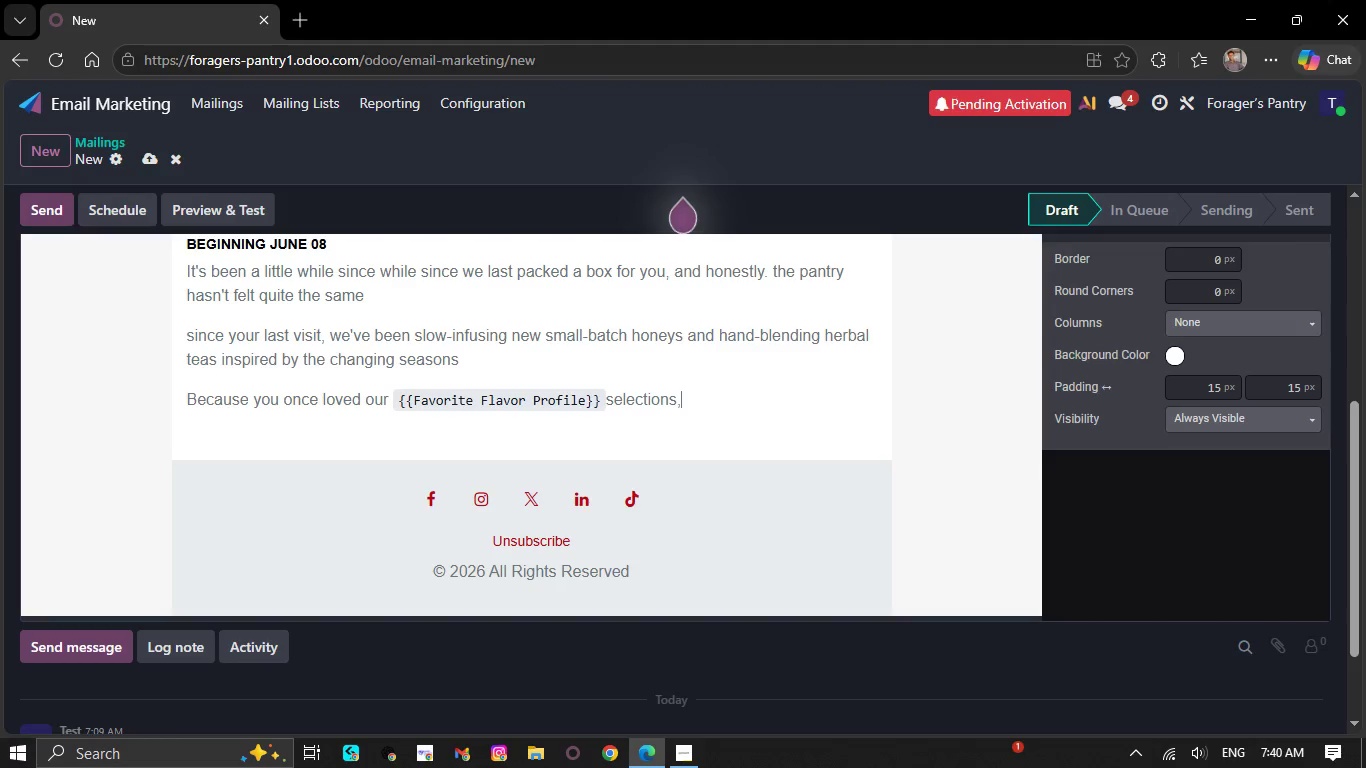 
type(we)
 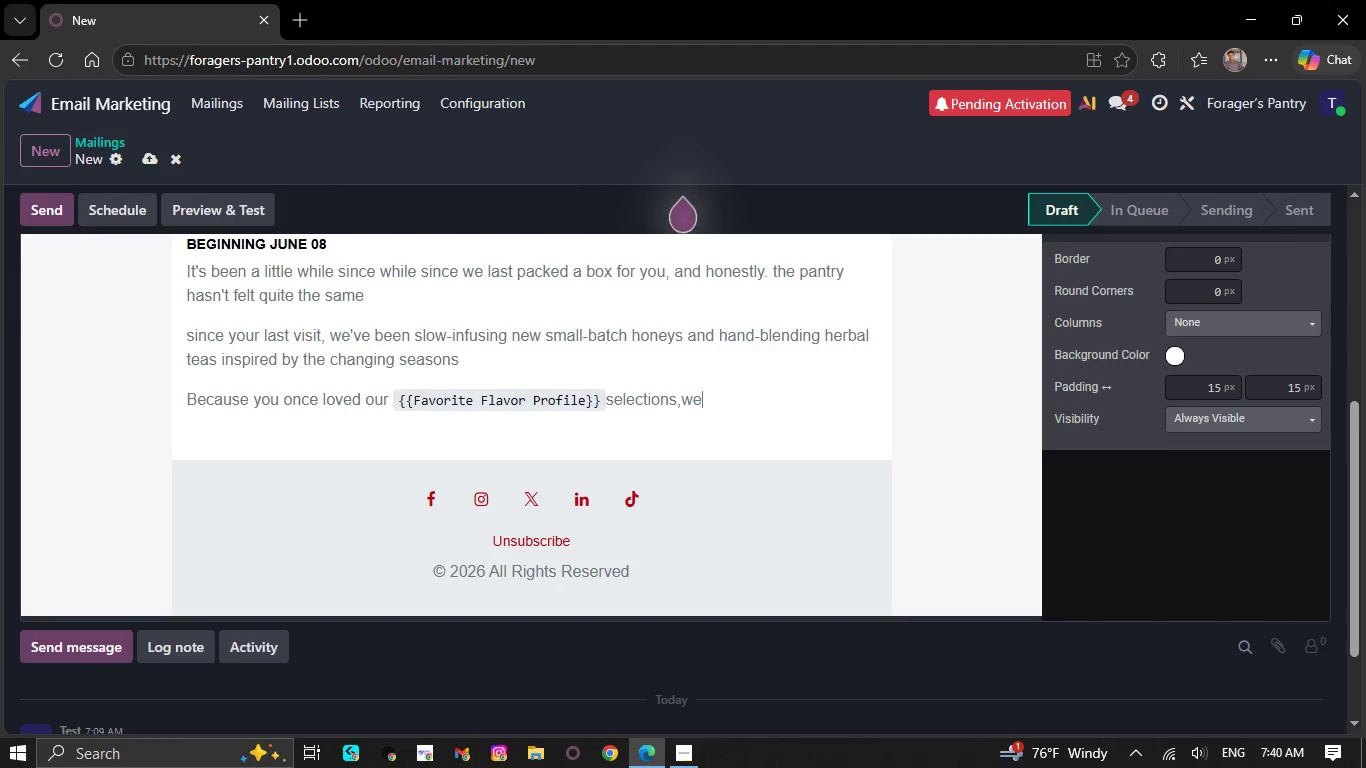 
type( wanted to invite you)
 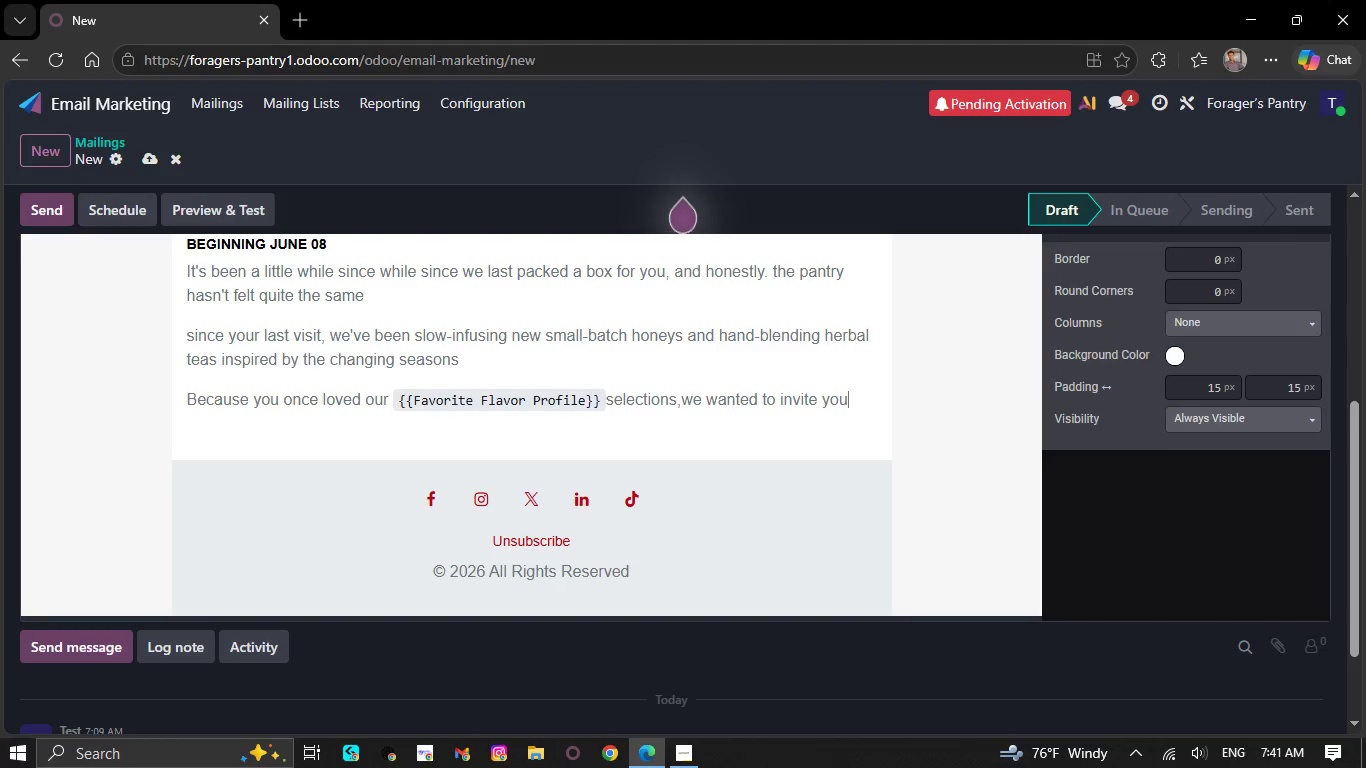 
type( ba)
 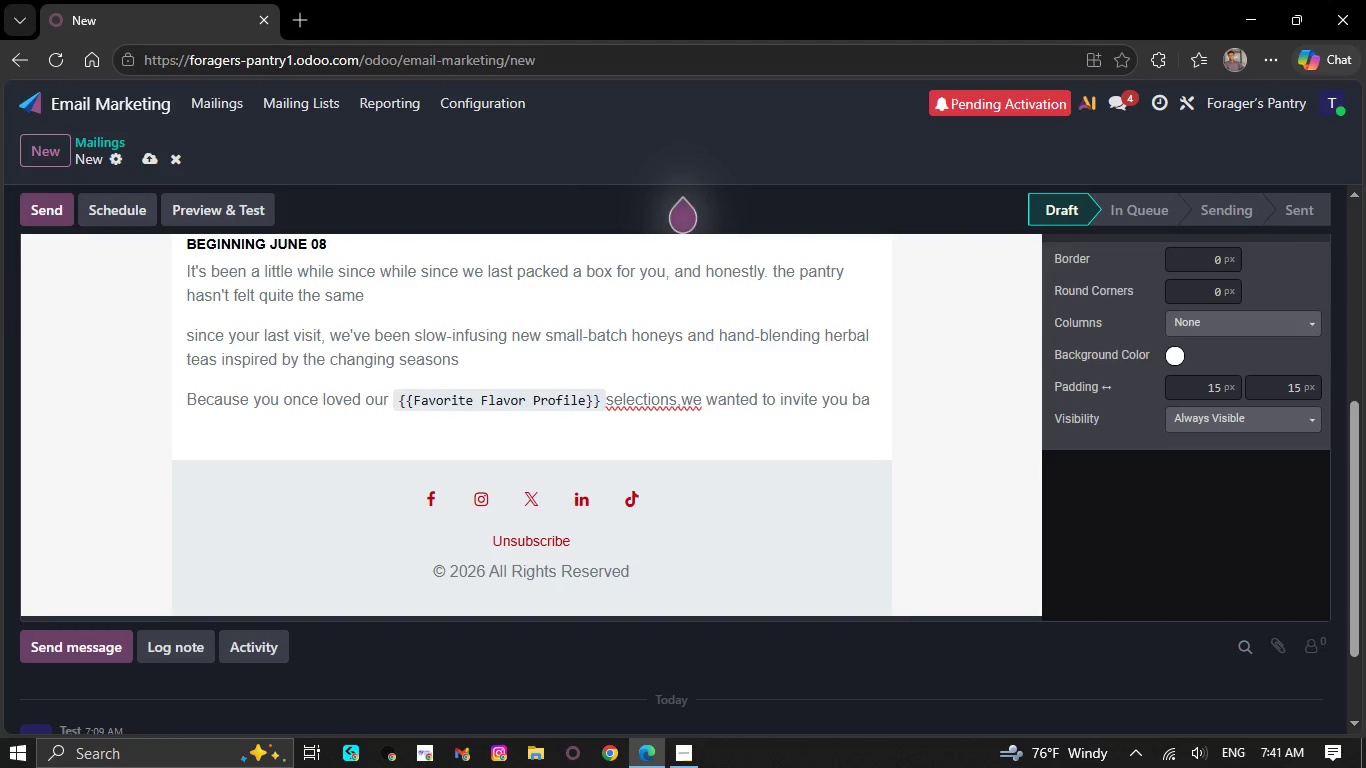 
key(V)
 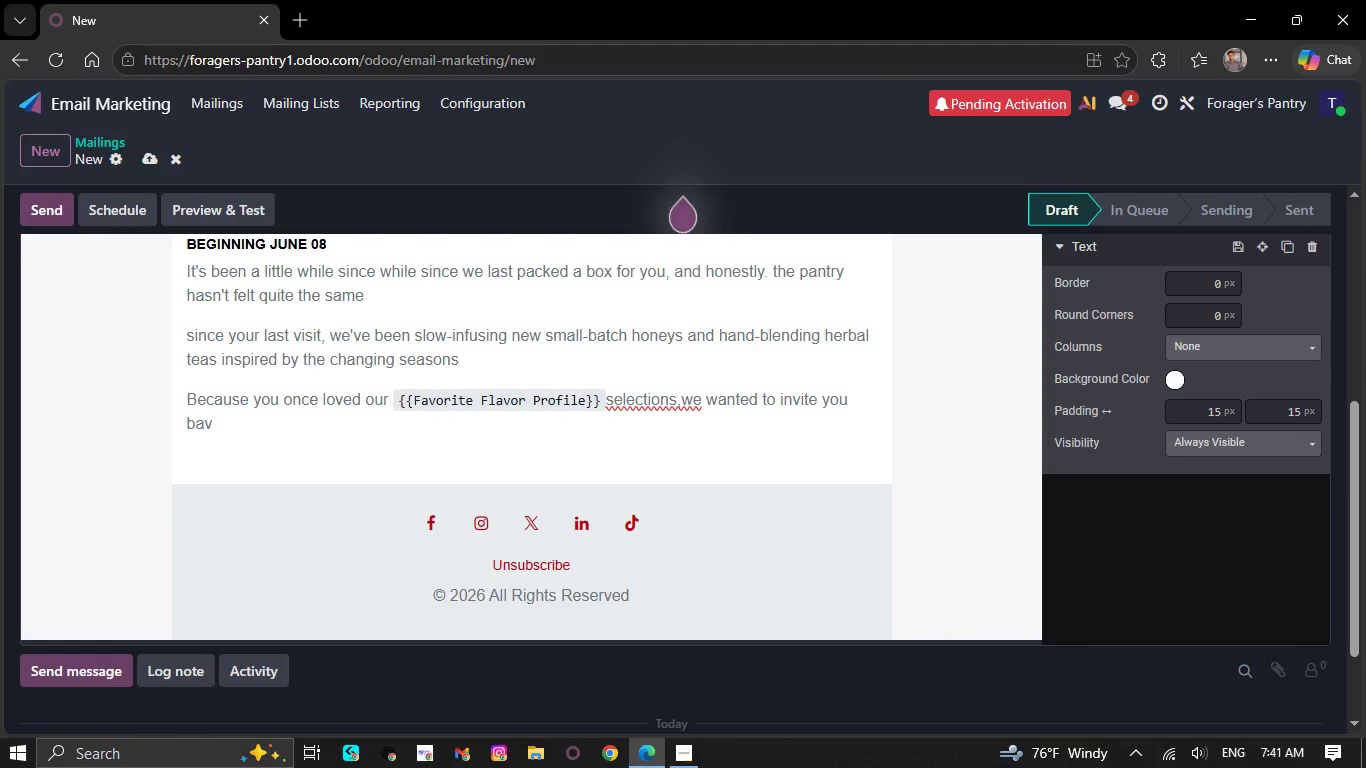 
key(Backspace)
 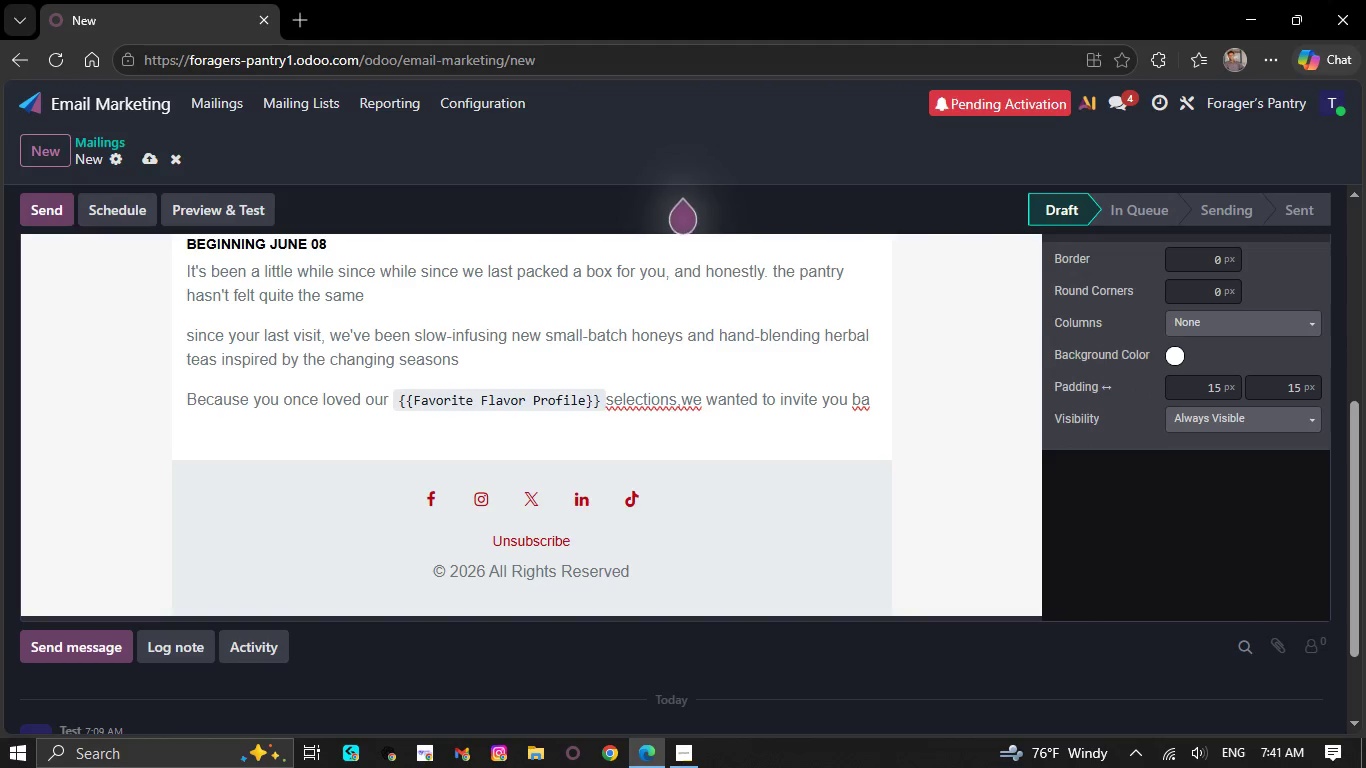 
key(Backspace)
 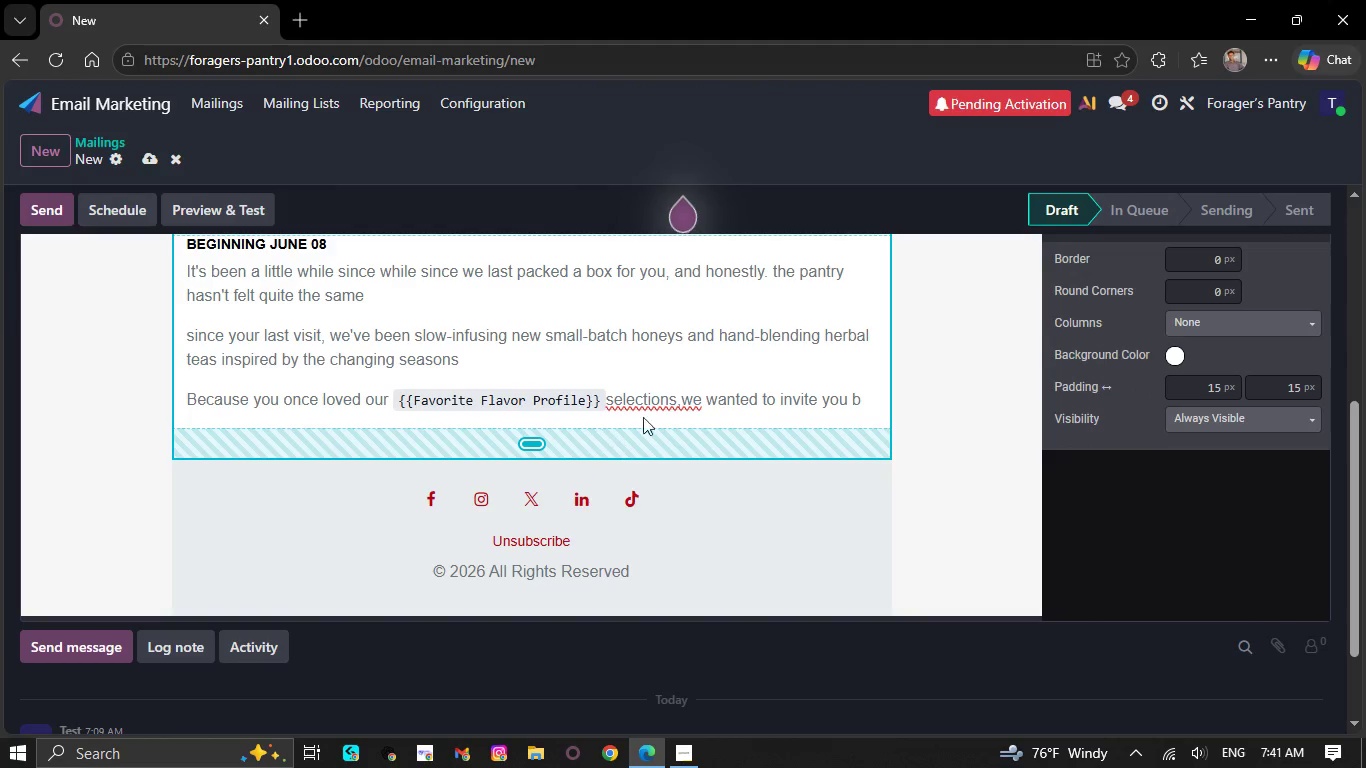 
wait(5.69)
 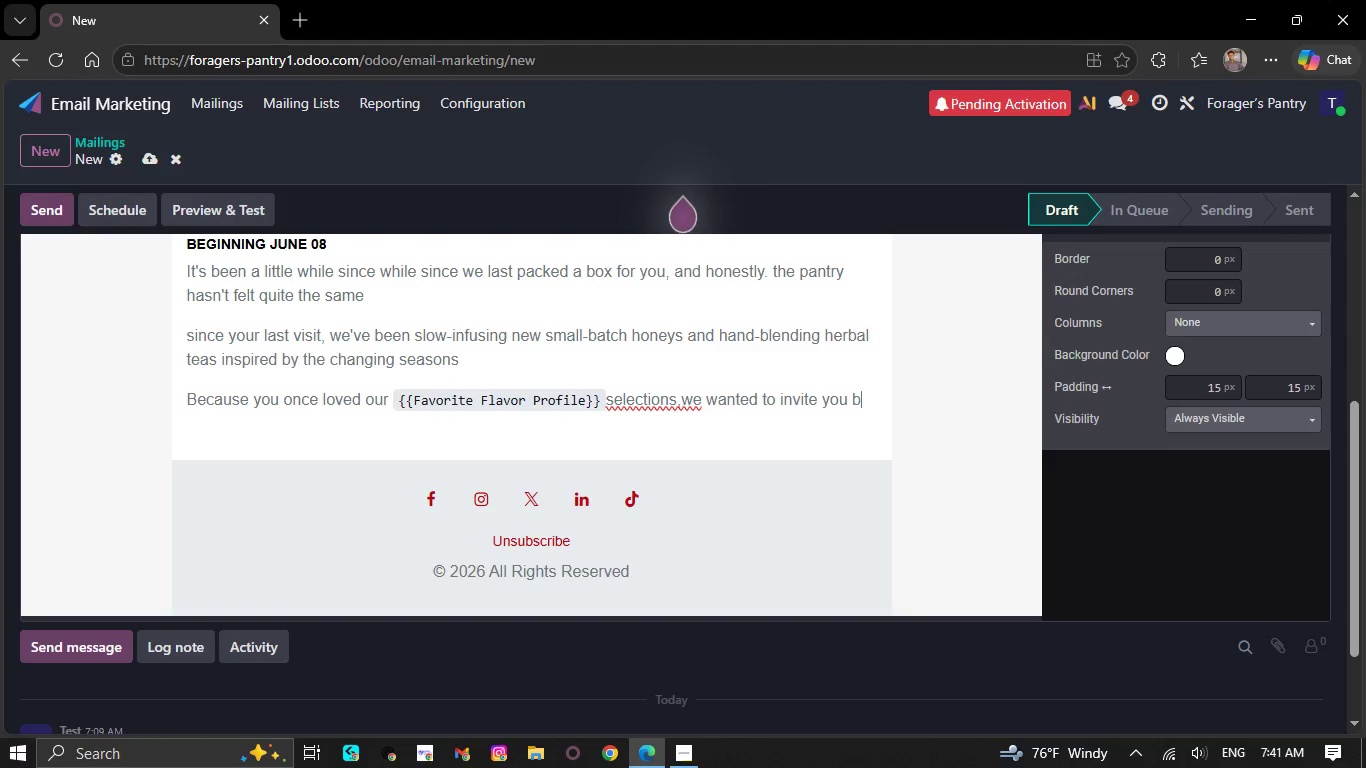 
right_click([654, 408])
 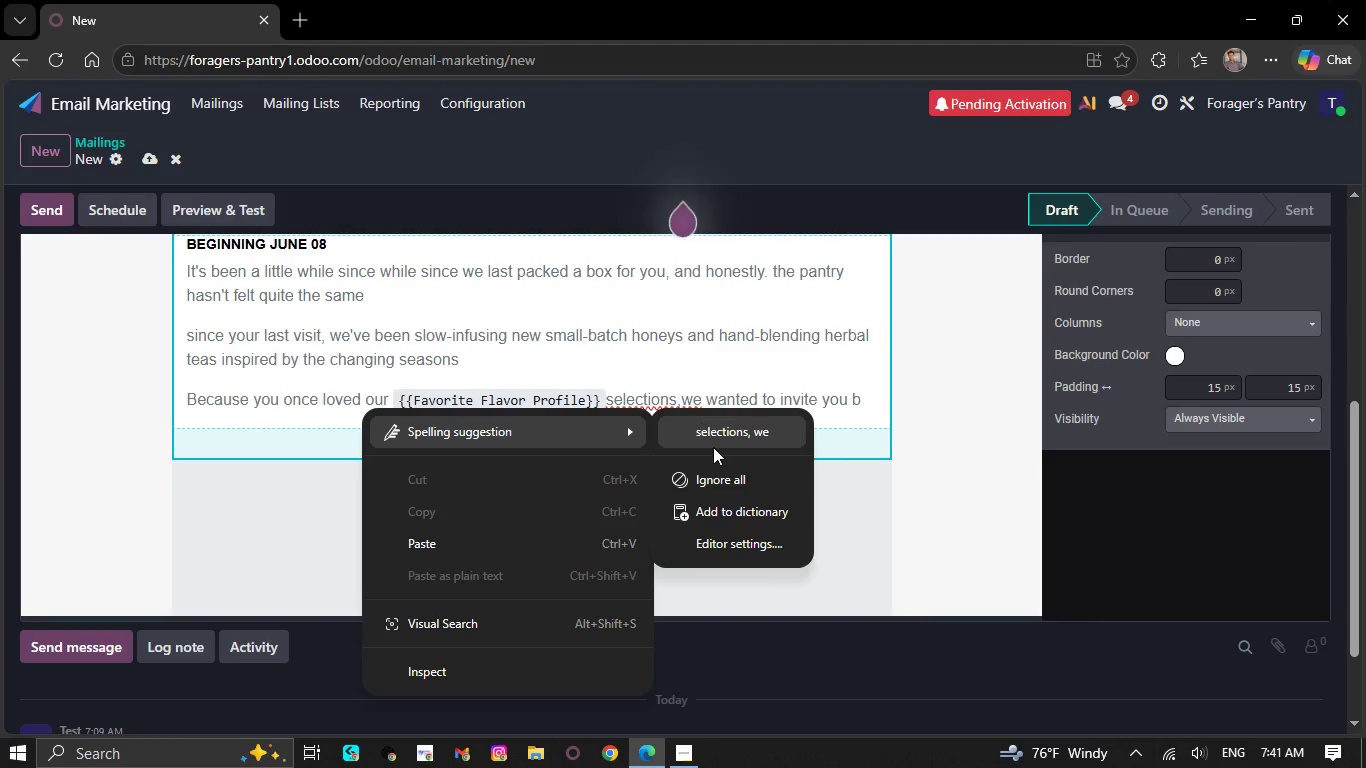 
double_click([713, 441])
 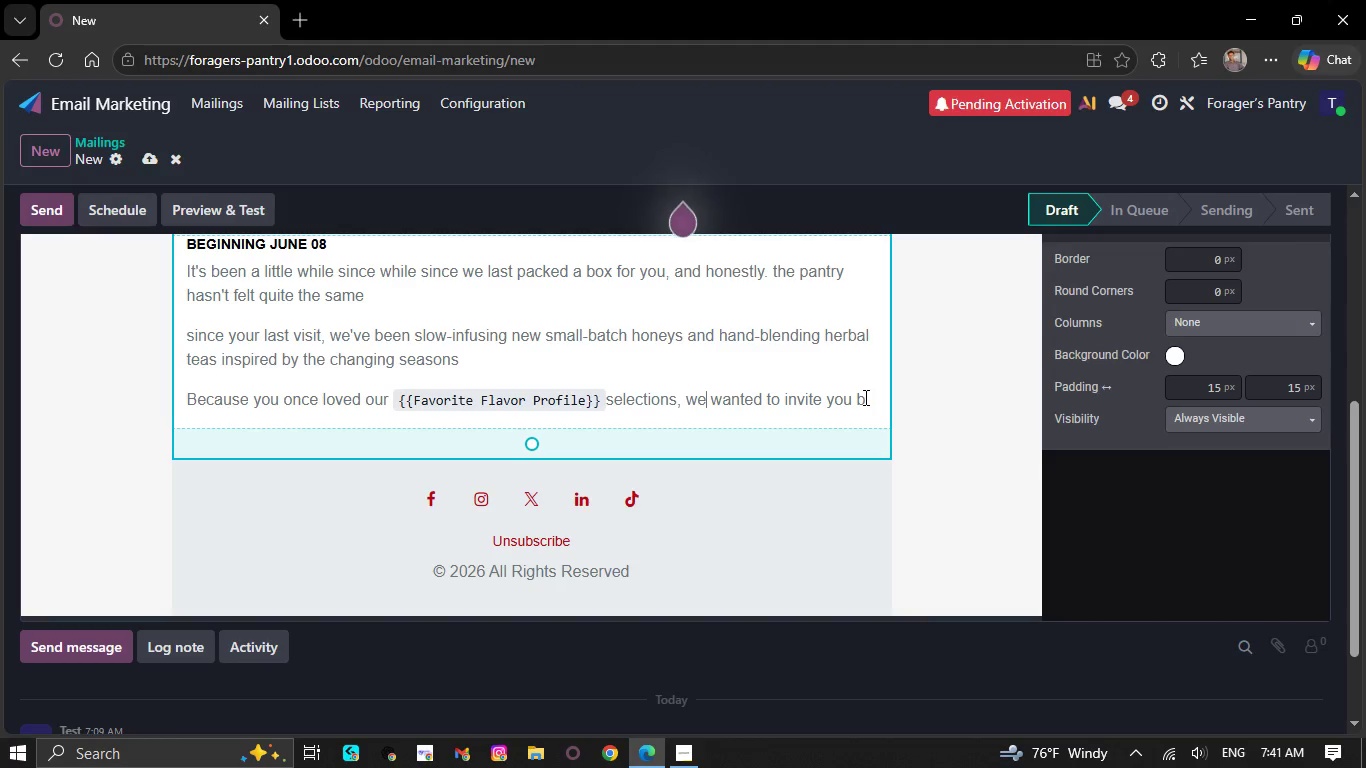 
wait(14.88)
 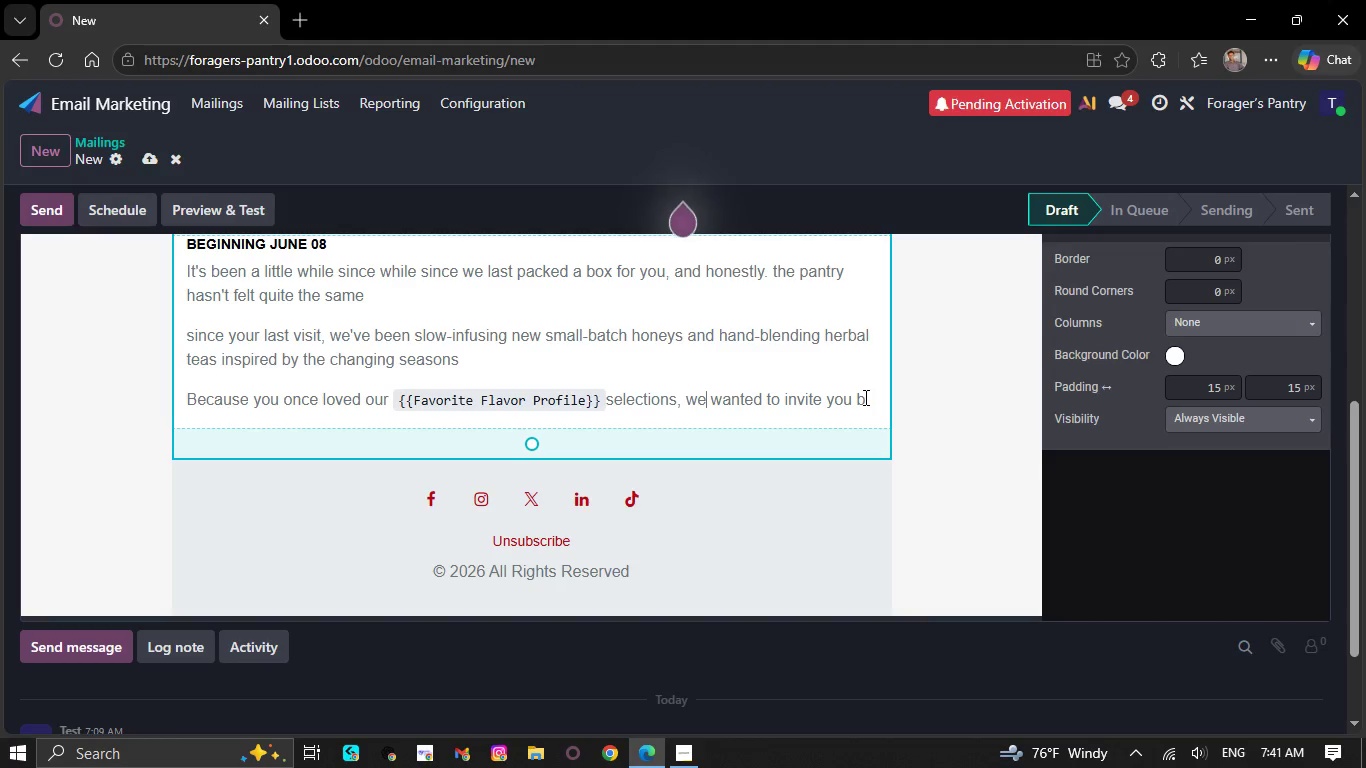 
type(ack)
key(Backspace)
key(Backspace)
key(Backspace)
 